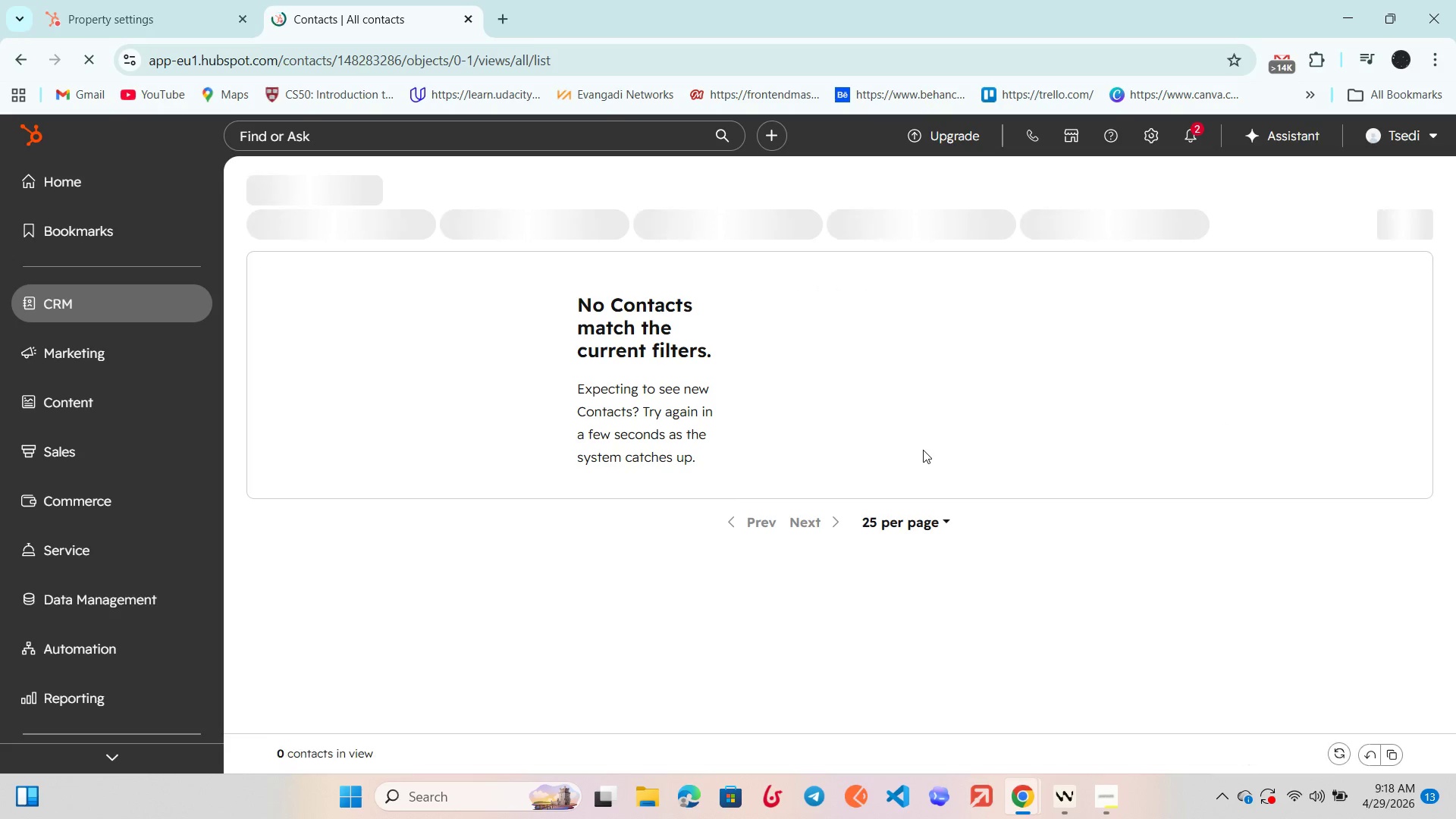 
wait(6.3)
 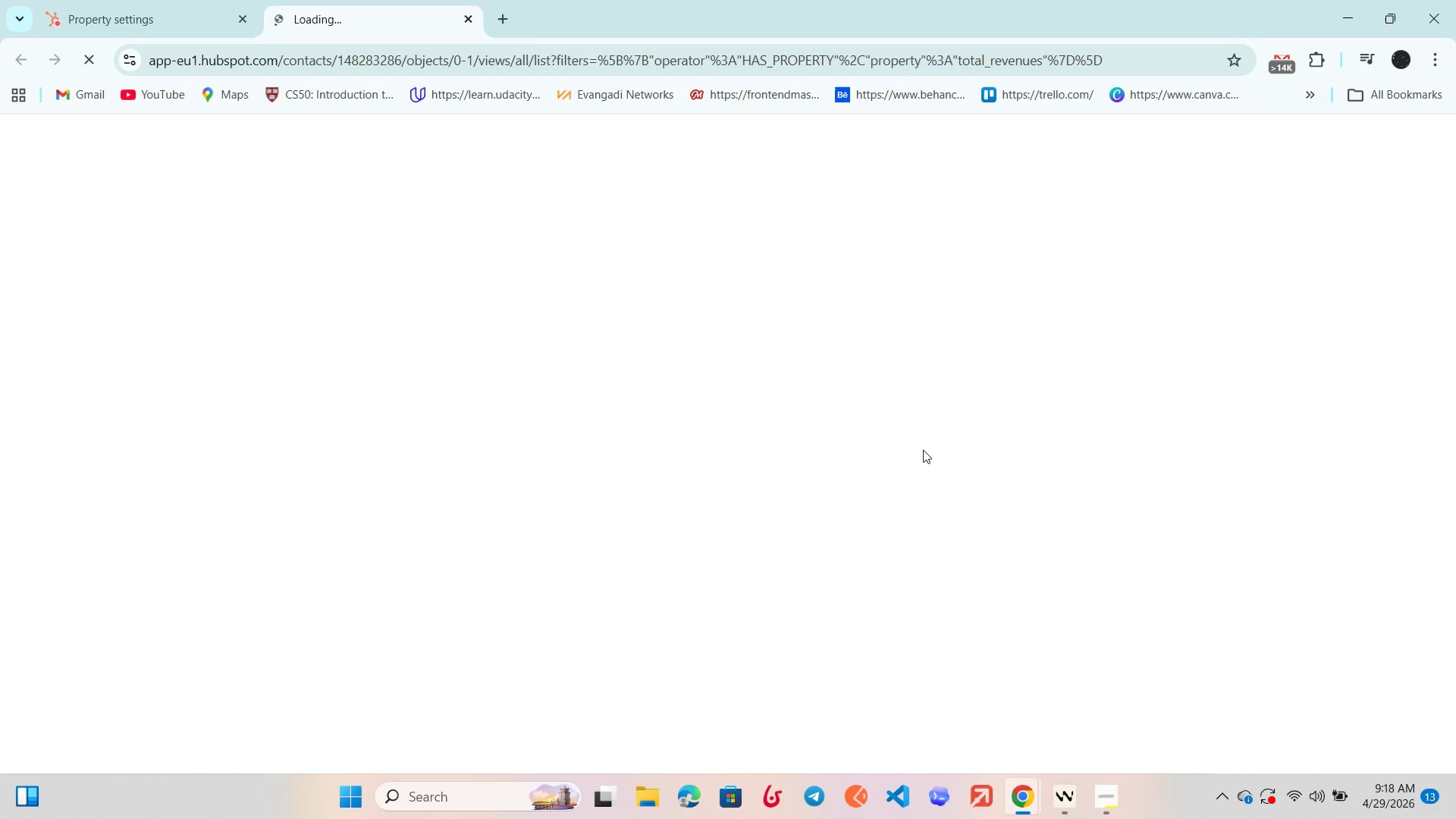 
scroll: coordinate [923, 450], scroll_direction: up, amount: 3.0
 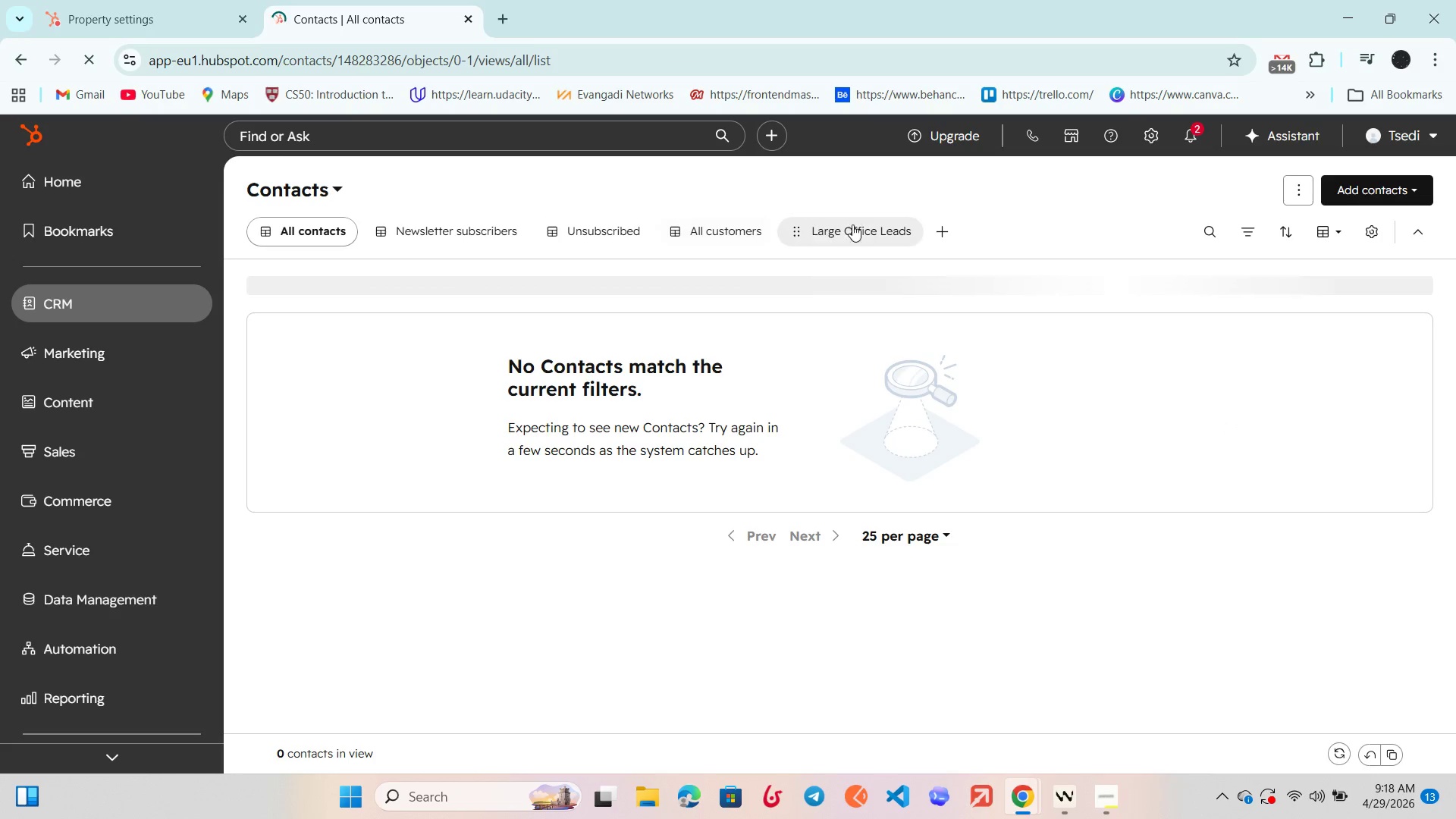 
left_click([859, 229])
 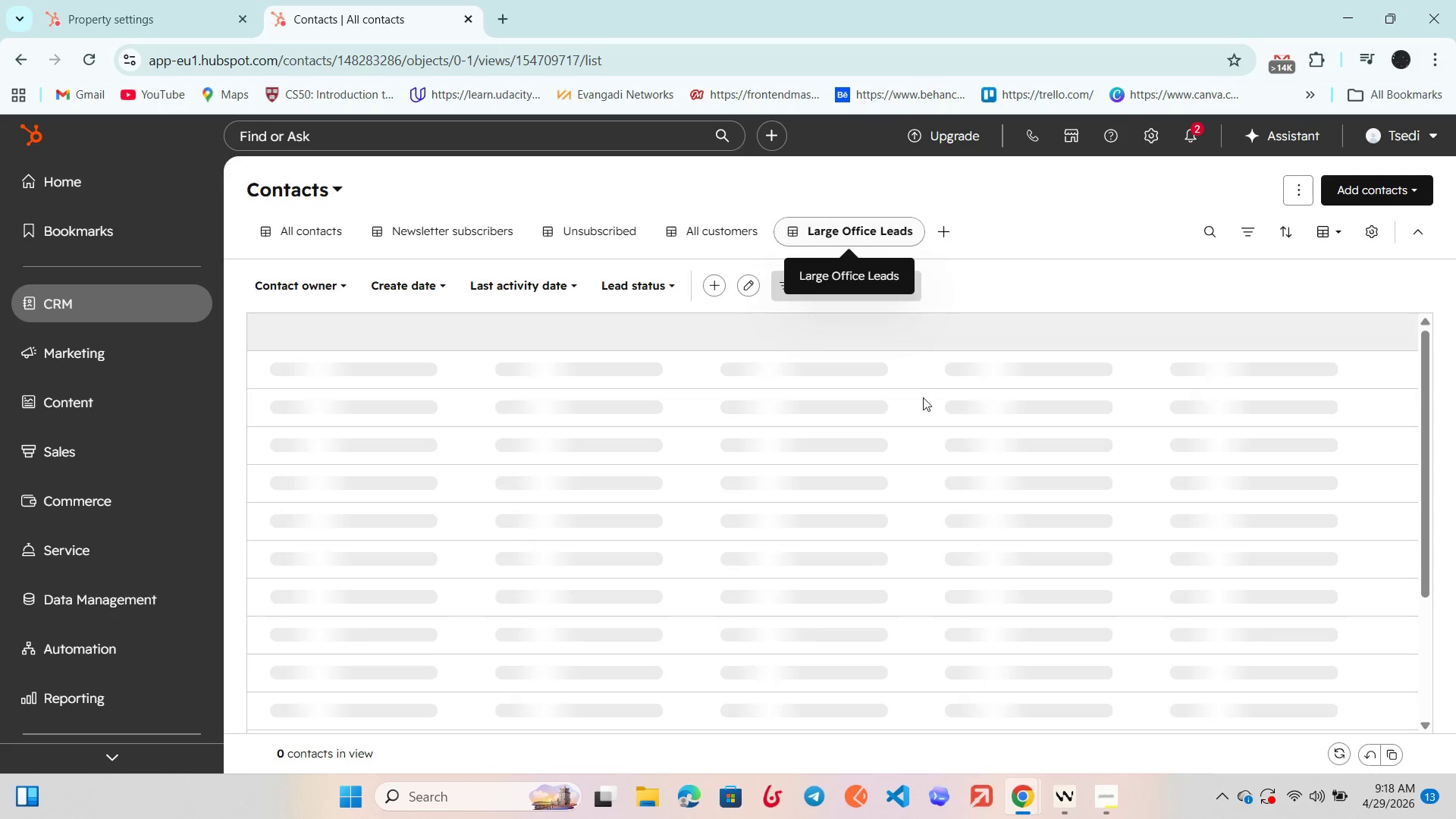 
mouse_move([886, 239])
 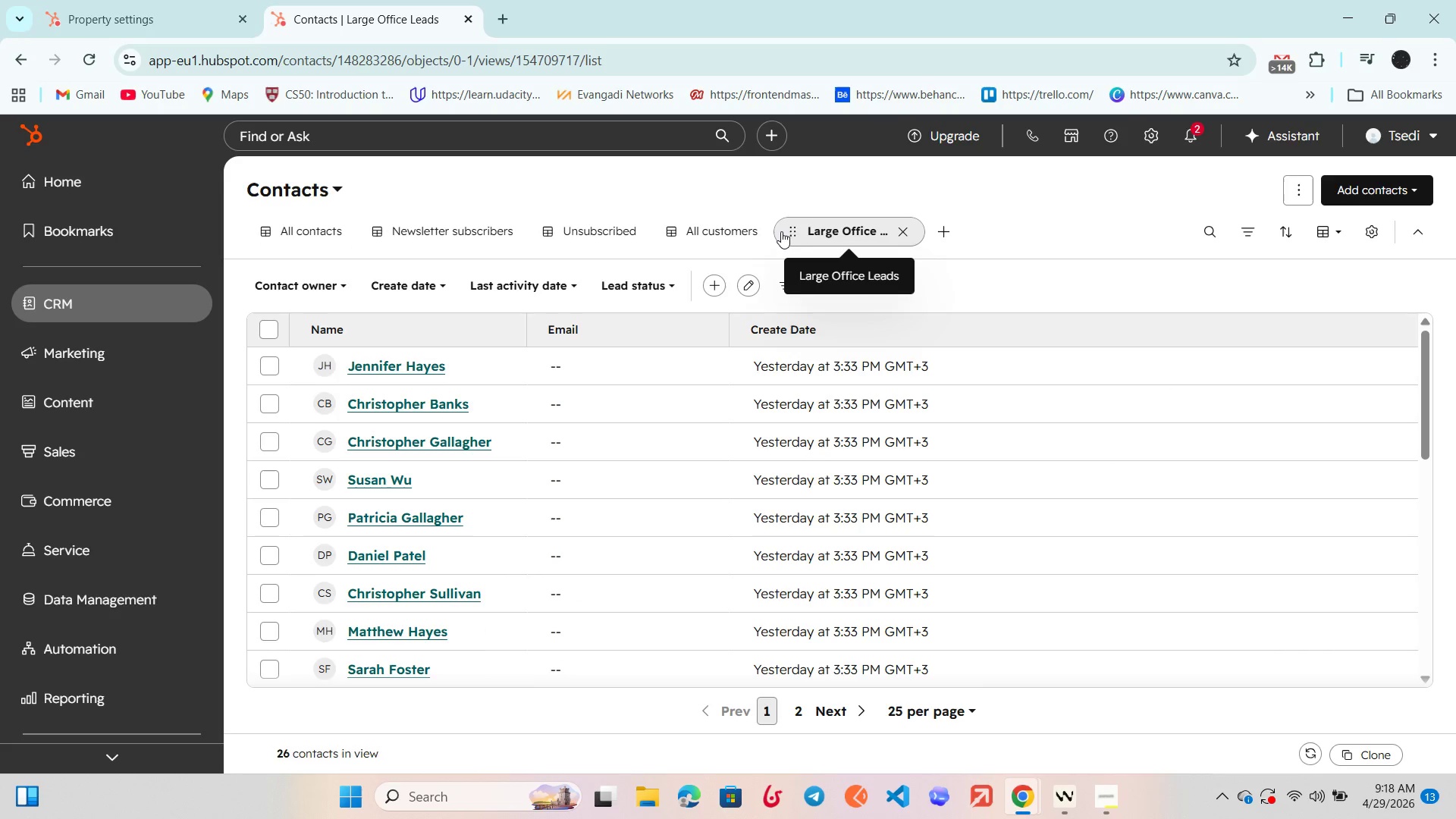 
left_click([796, 232])
 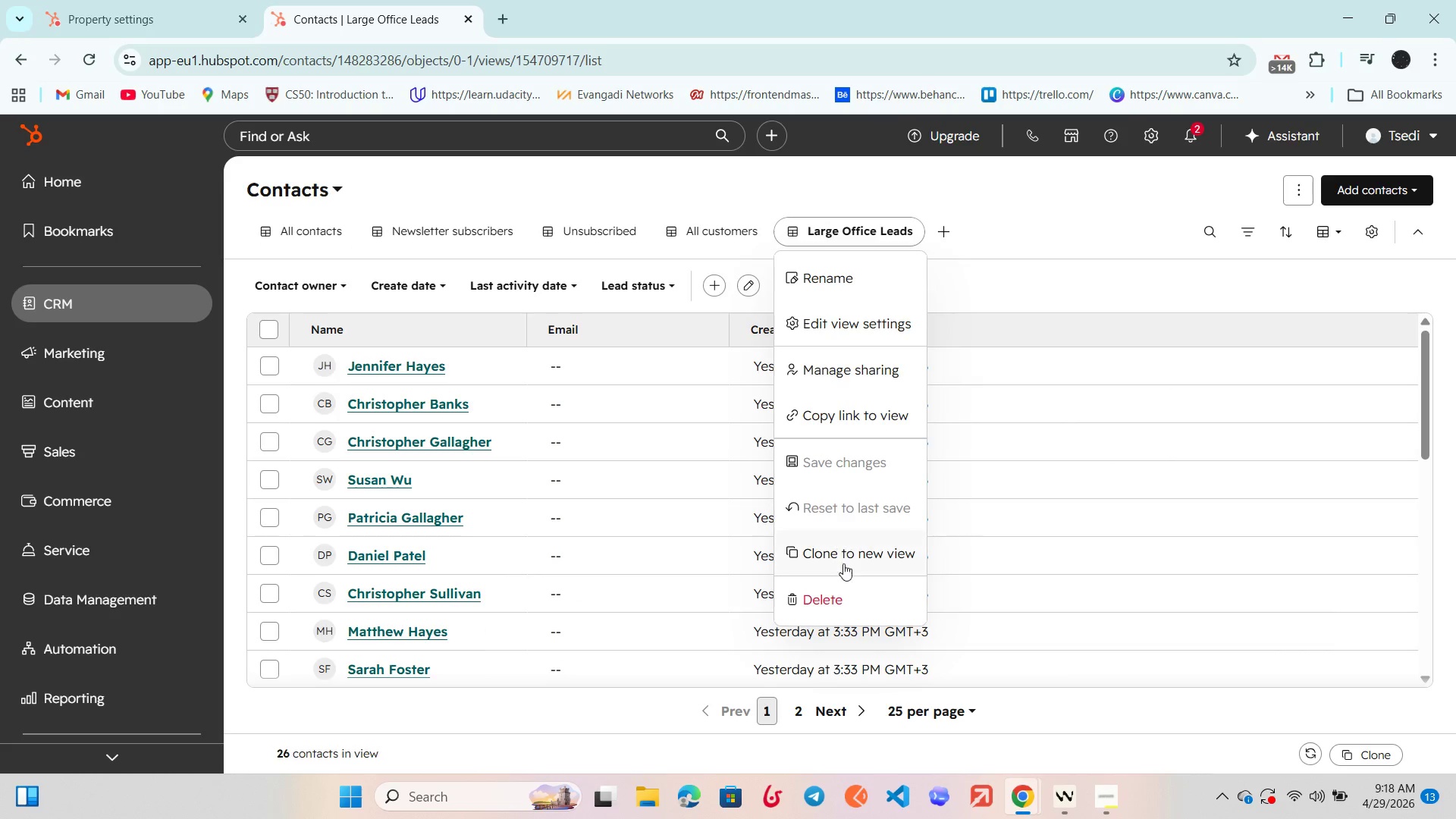 
left_click([850, 602])
 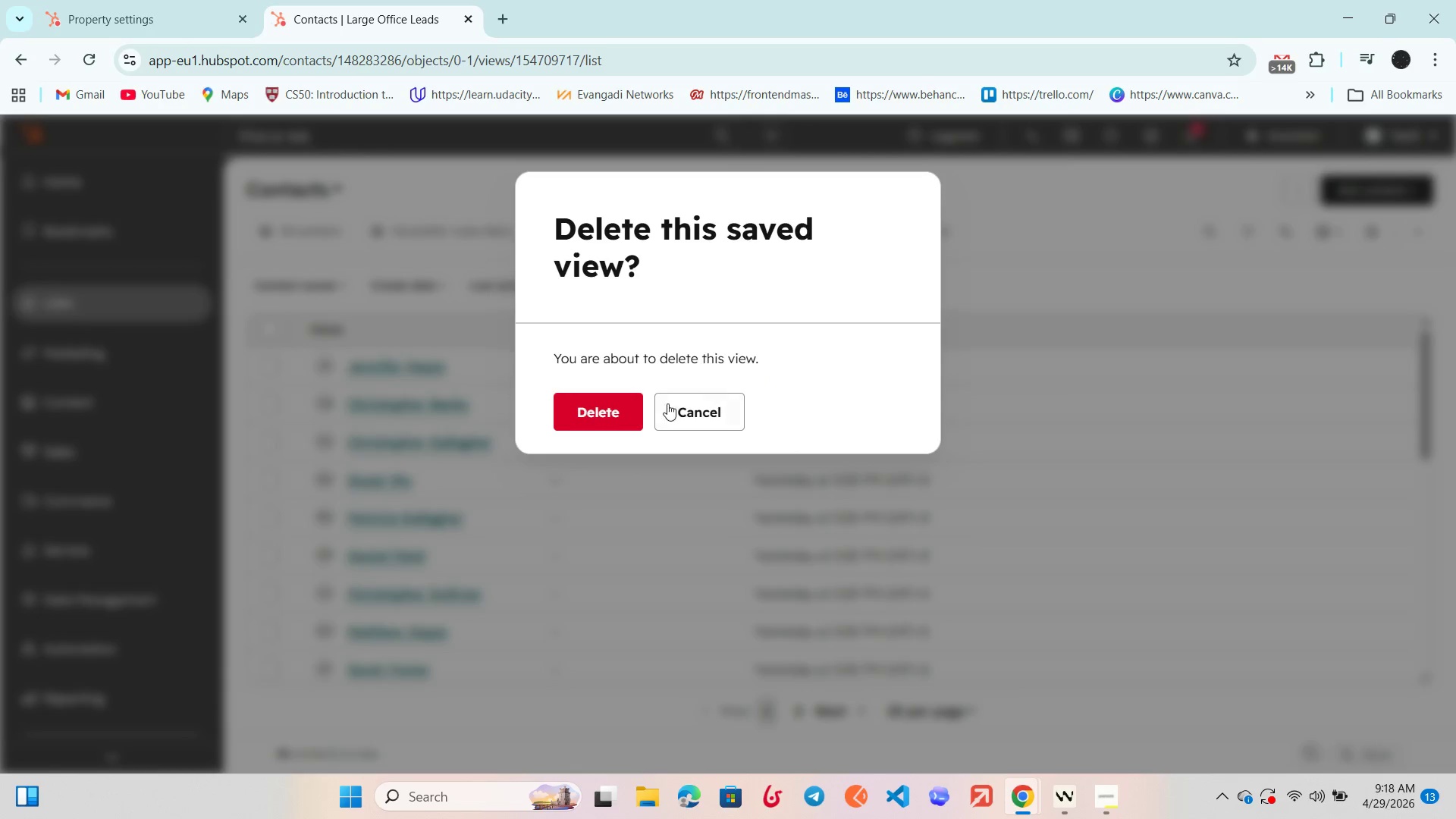 
left_click([610, 413])
 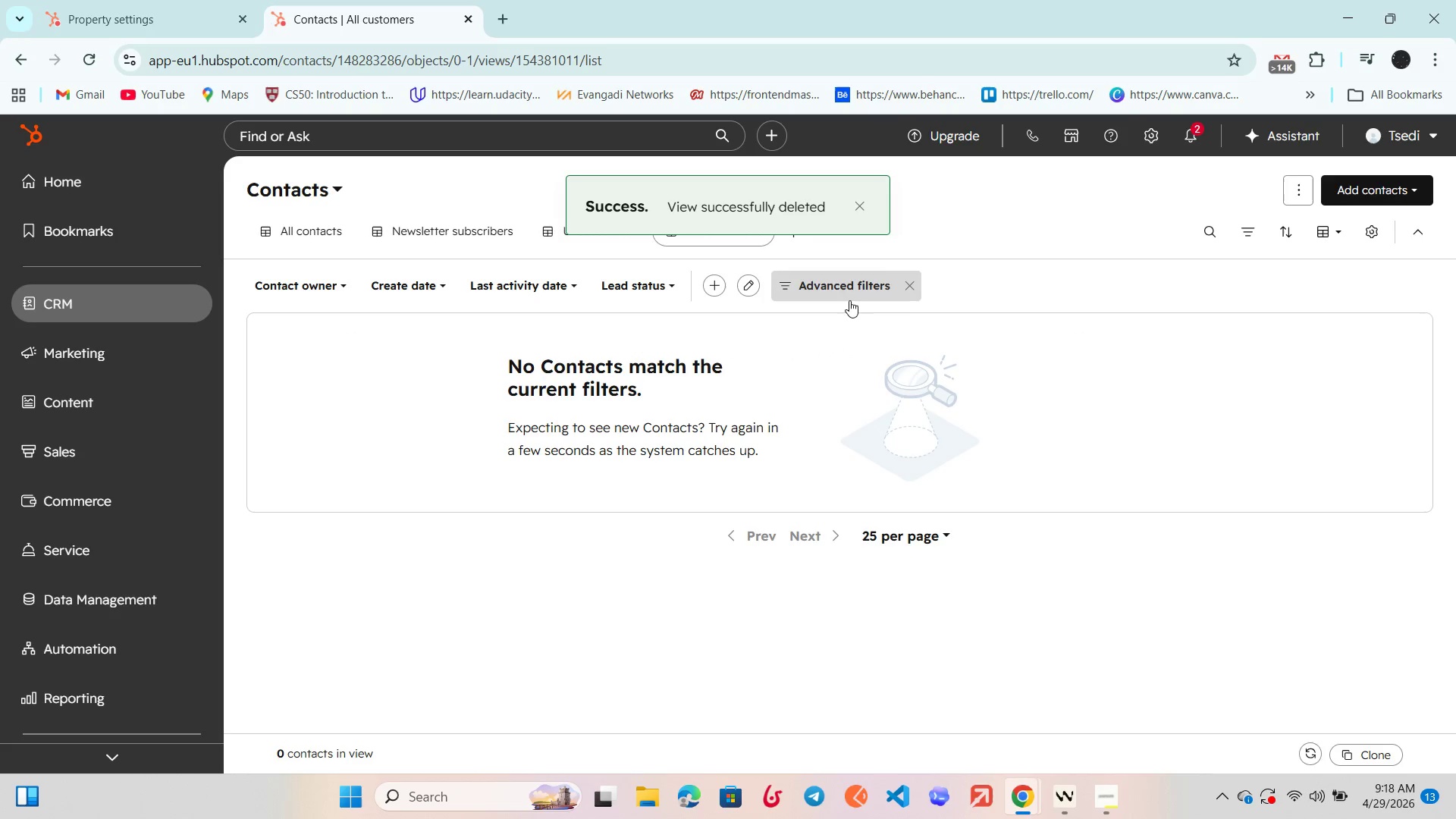 
left_click([916, 289])
 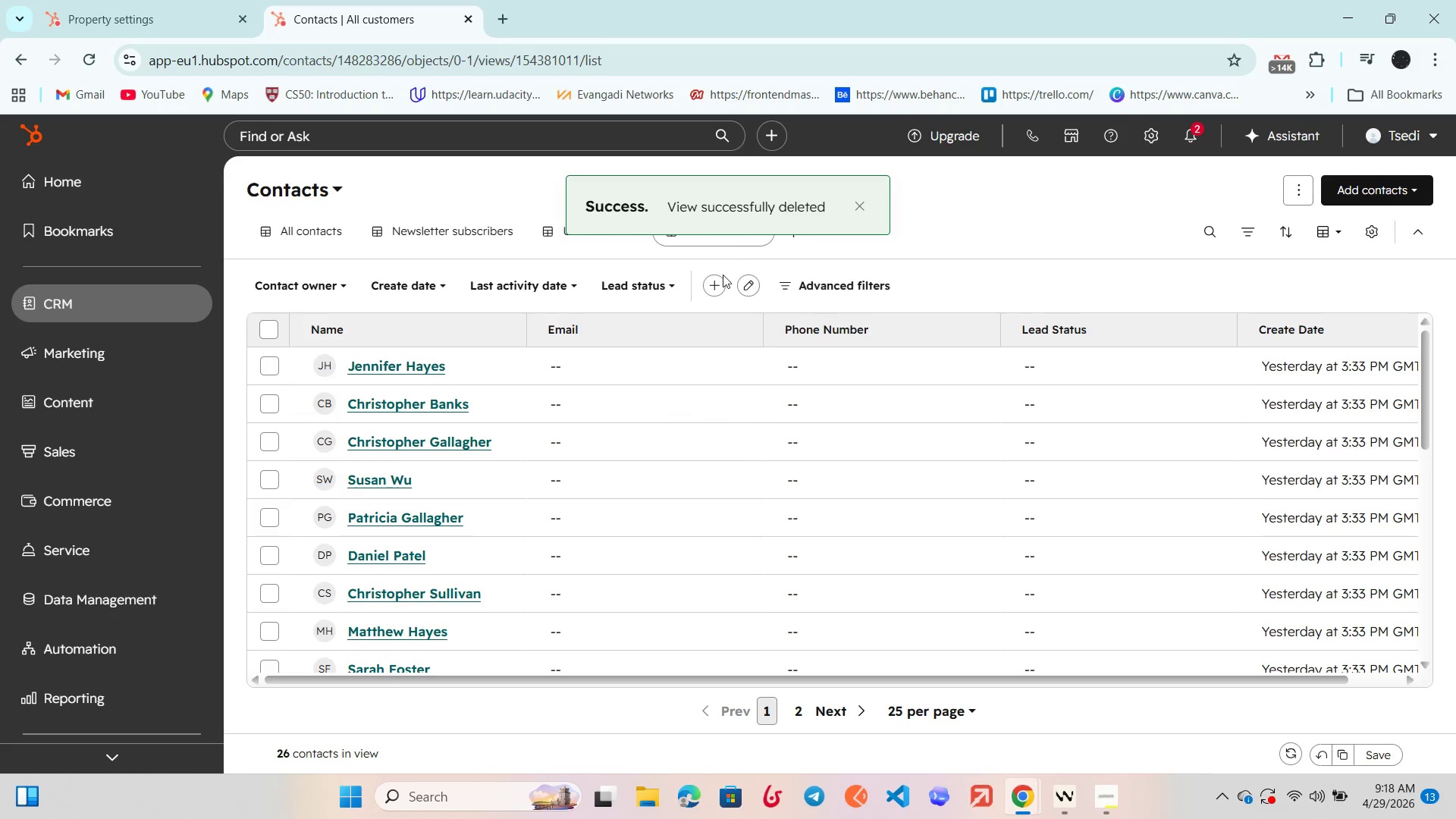 
scroll: coordinate [680, 356], scroll_direction: up, amount: 4.0
 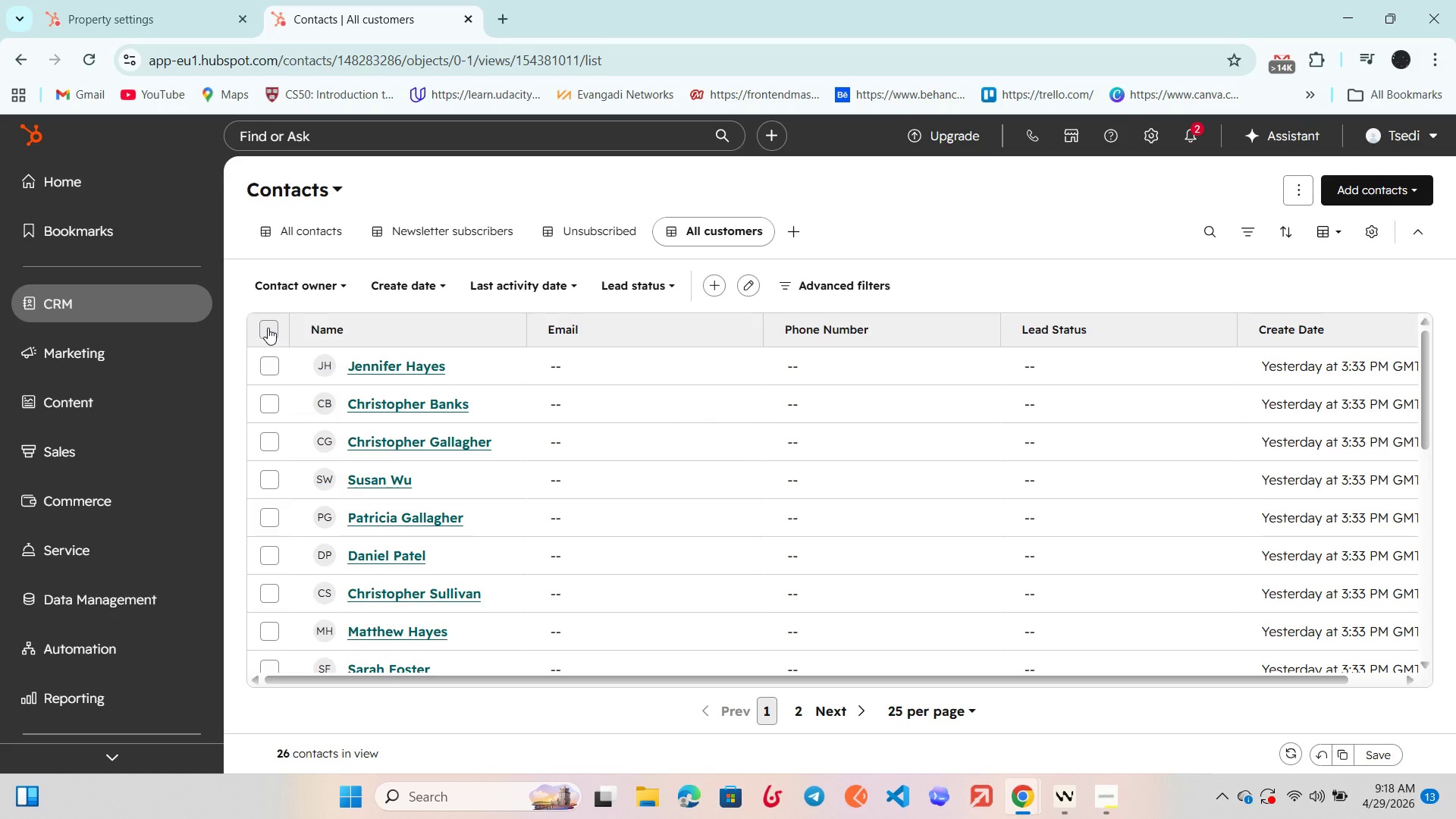 
left_click([268, 328])
 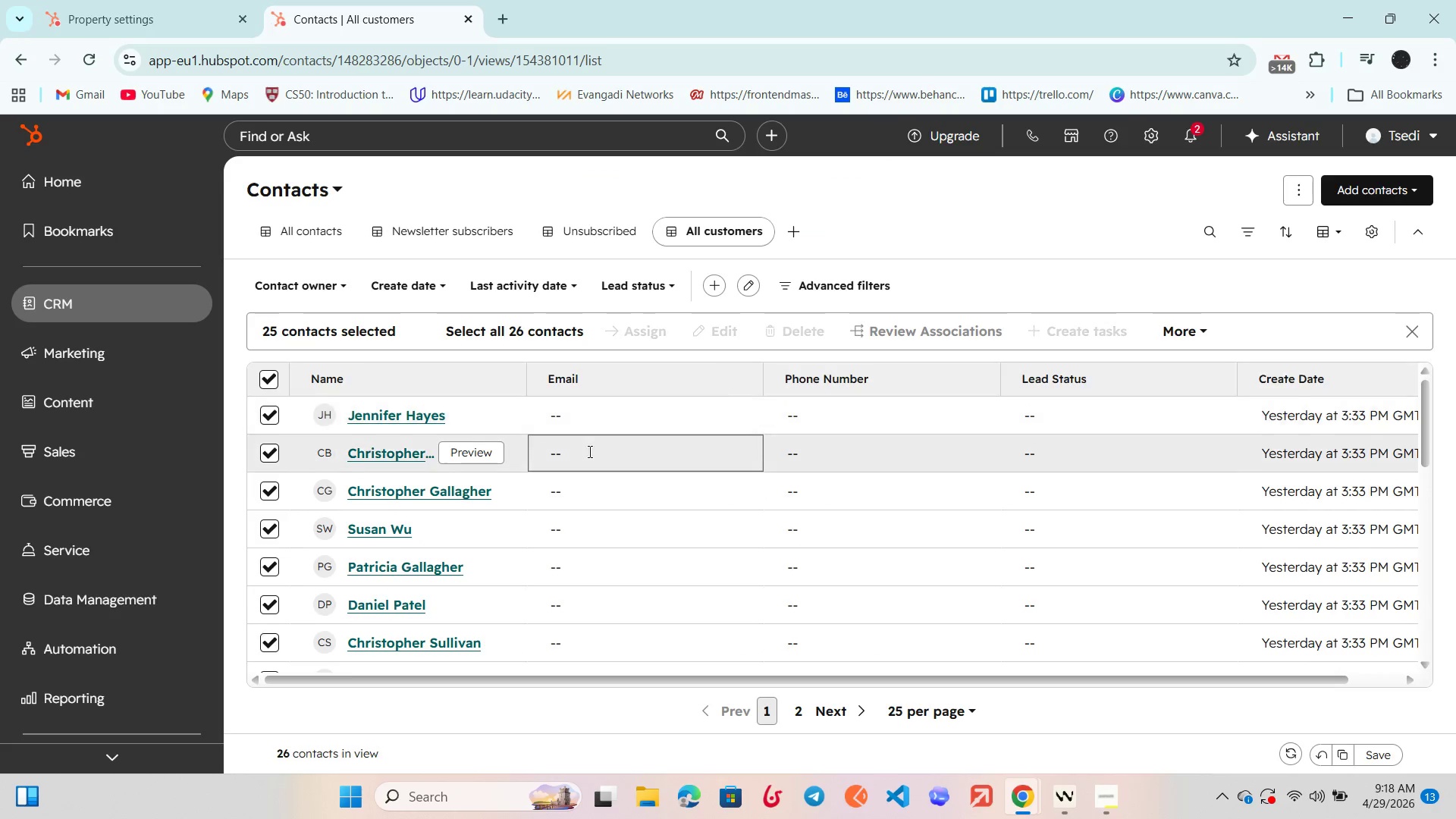 
scroll: coordinate [592, 451], scroll_direction: down, amount: 22.0
 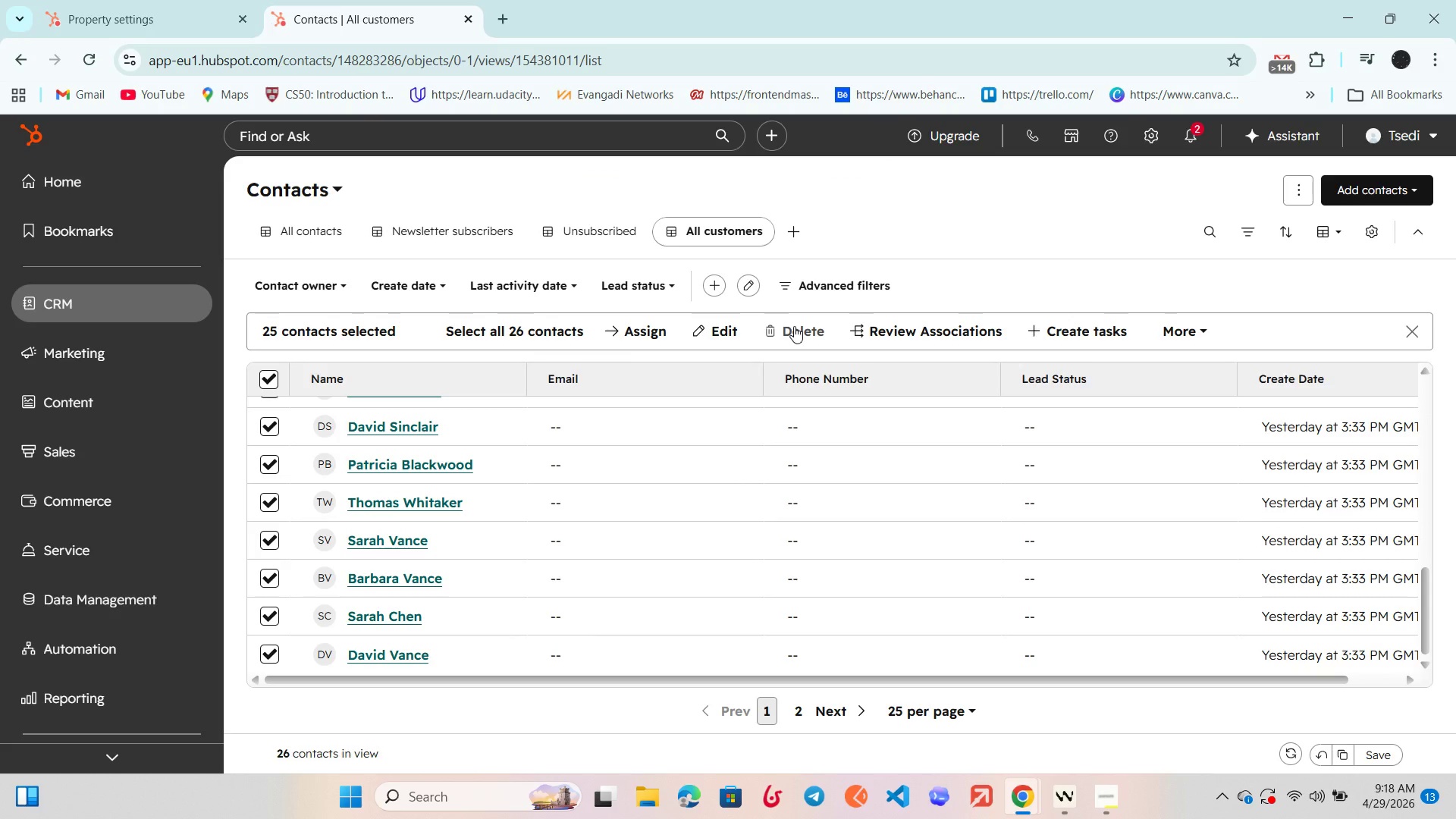 
left_click([794, 326])
 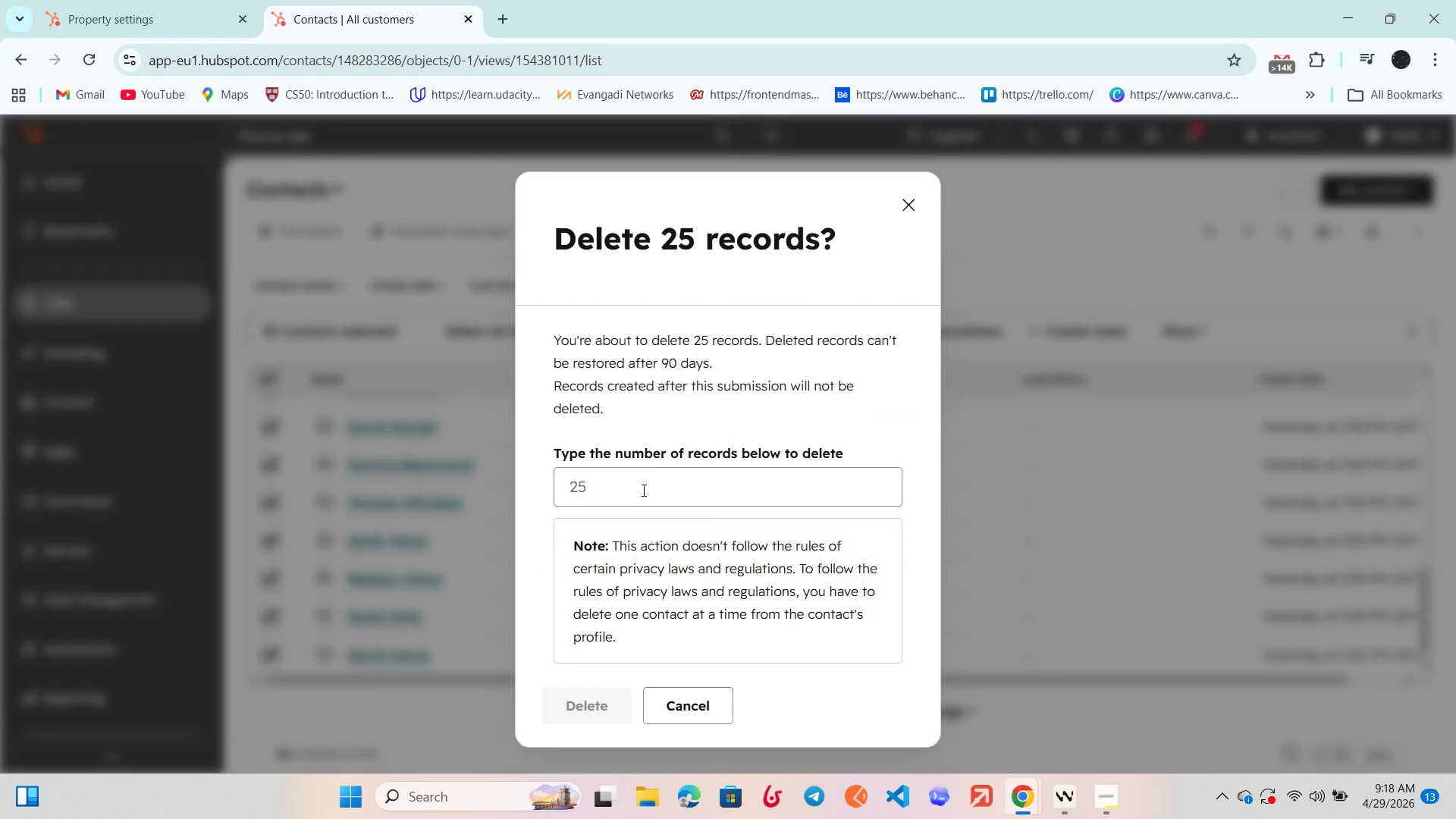 
left_click([641, 486])
 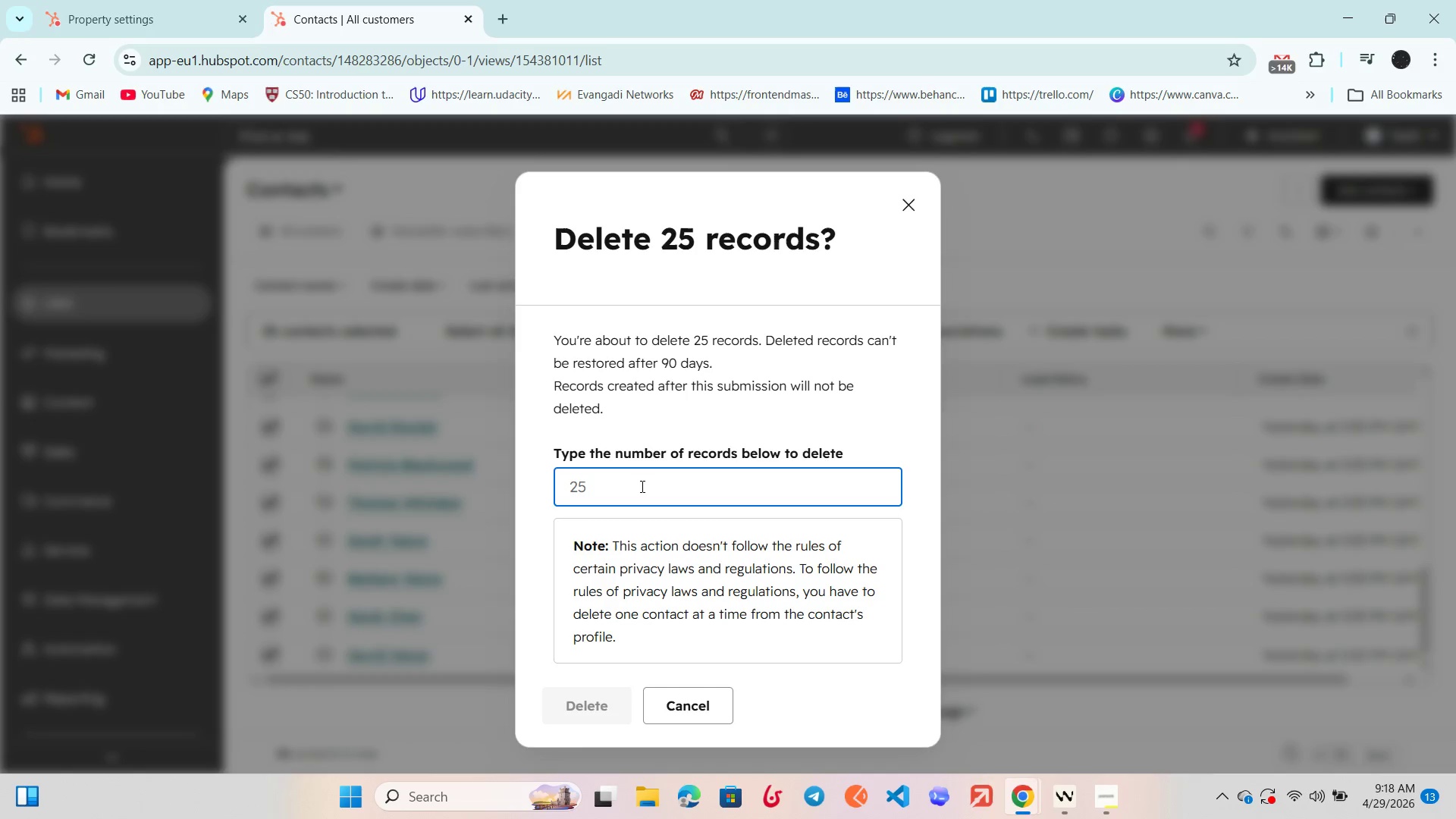 
type(25)
 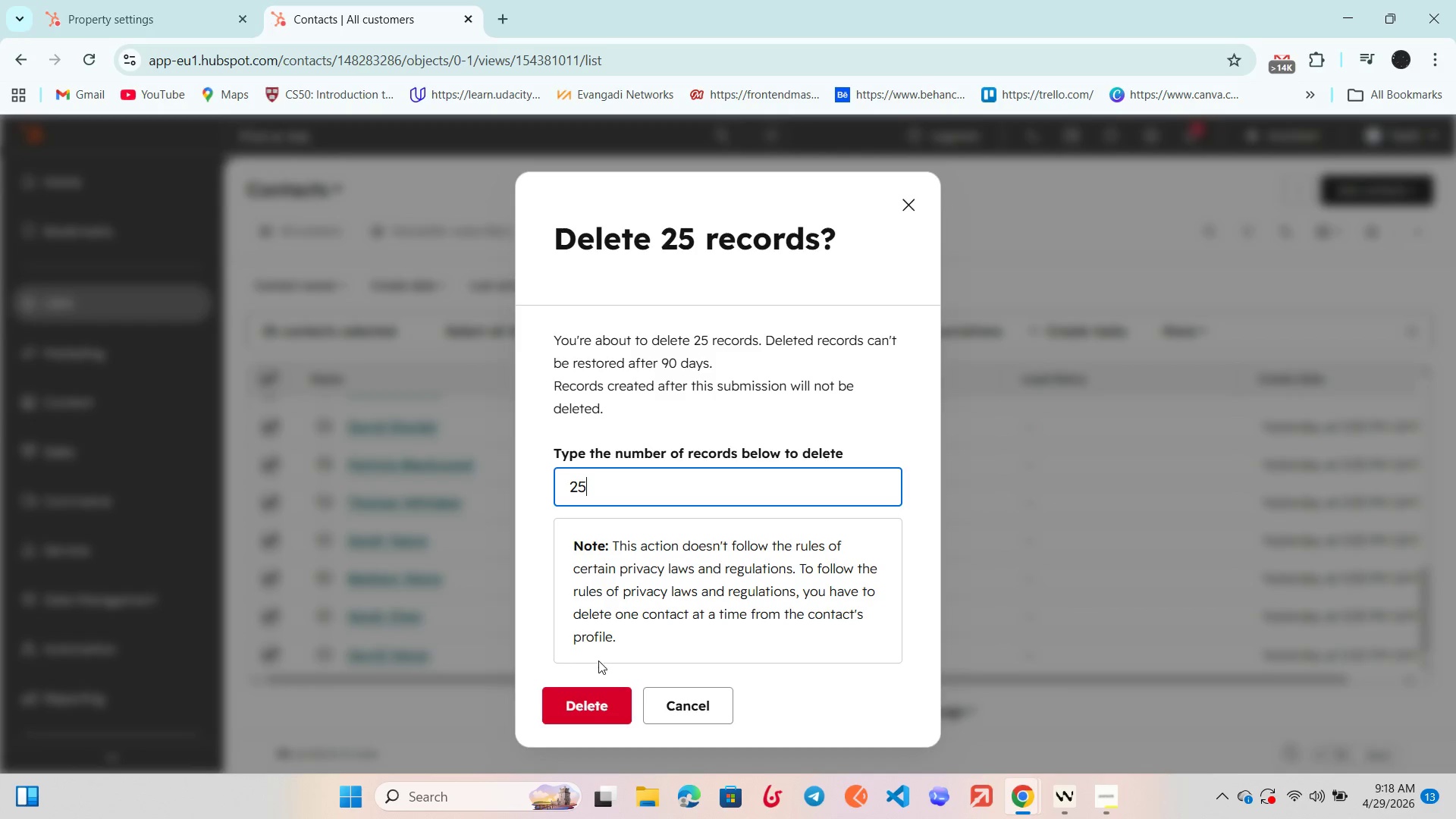 
left_click([587, 714])
 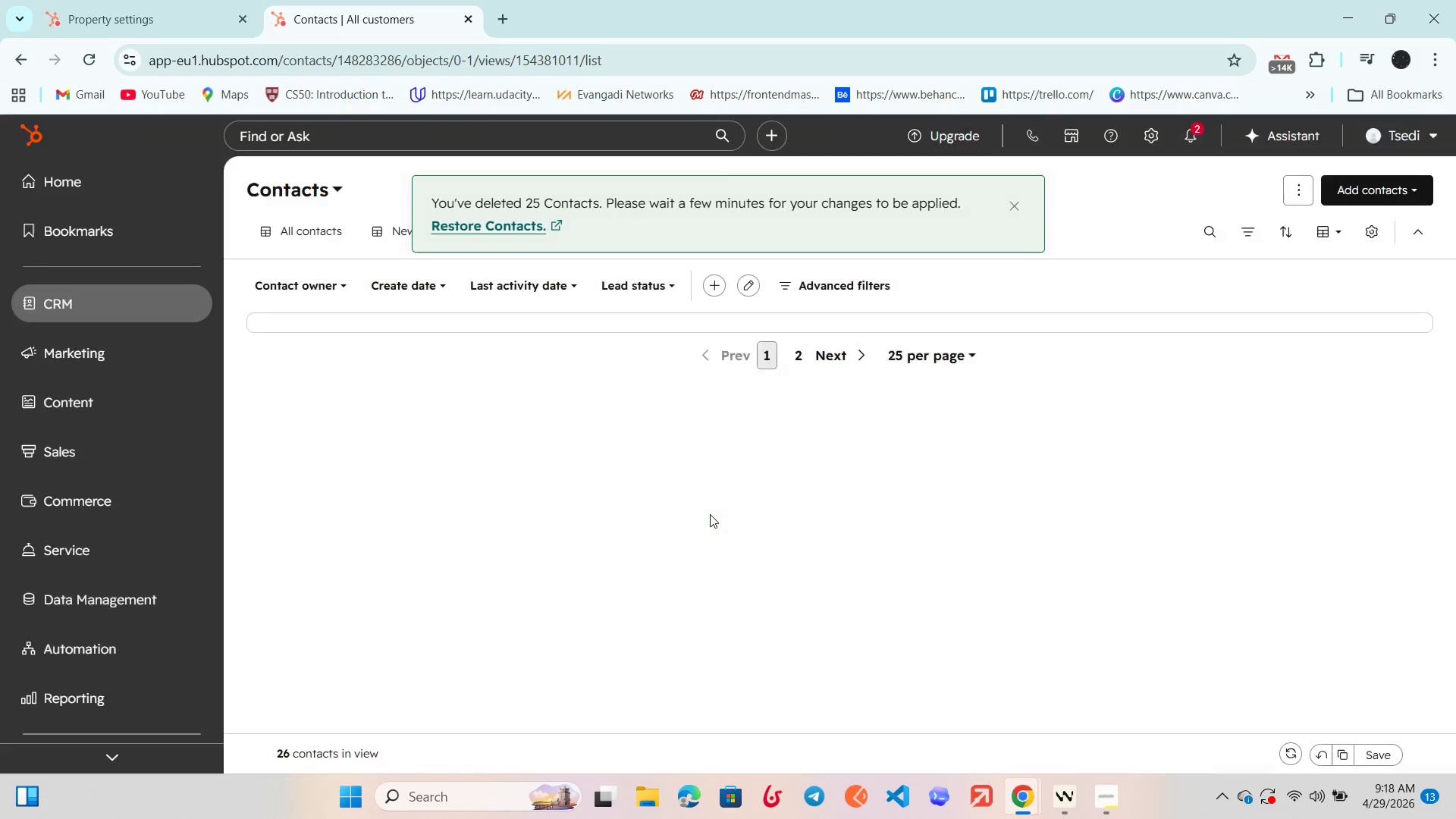 
scroll: coordinate [712, 512], scroll_direction: up, amount: 4.0
 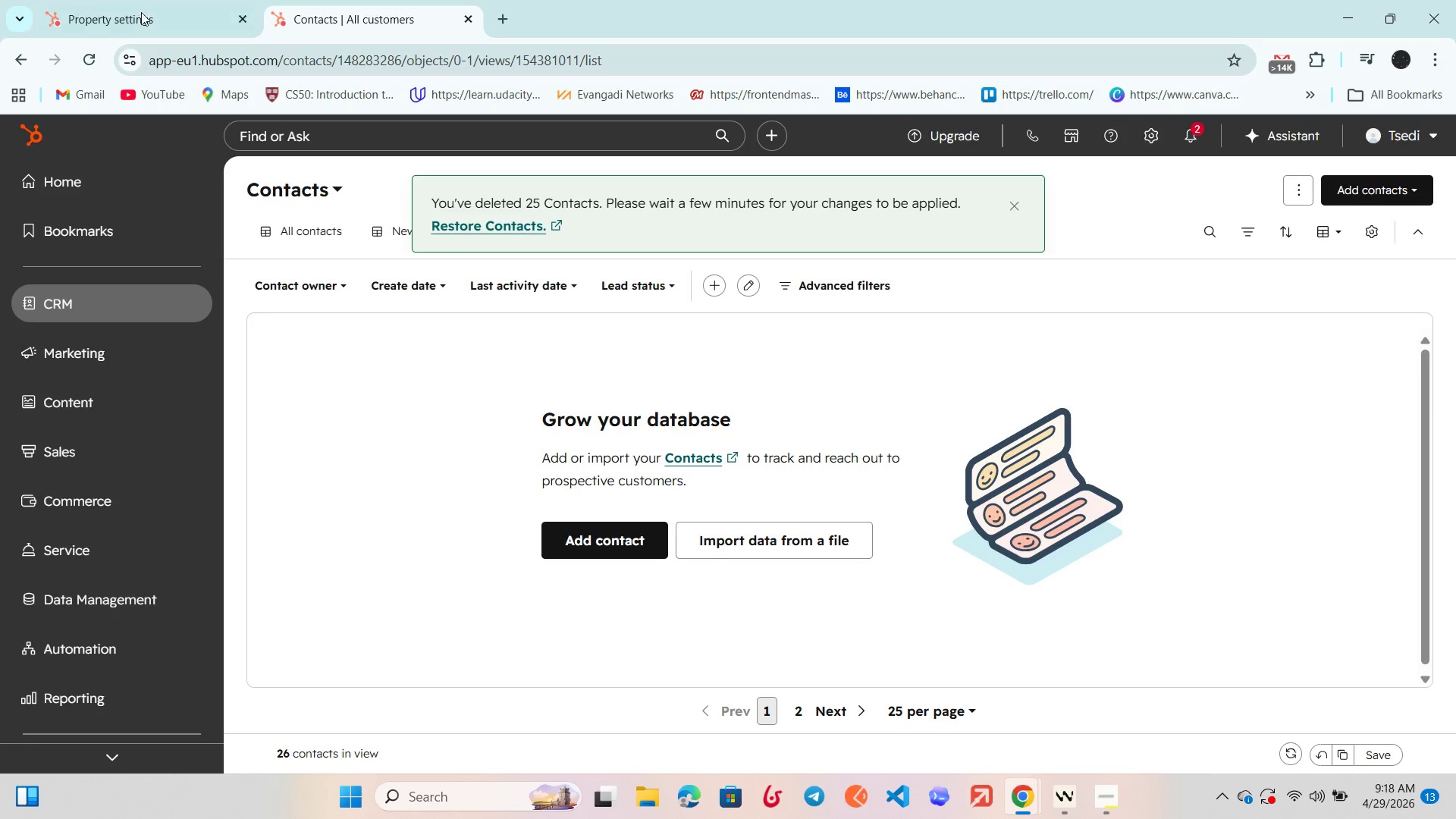 
left_click([139, 0])
 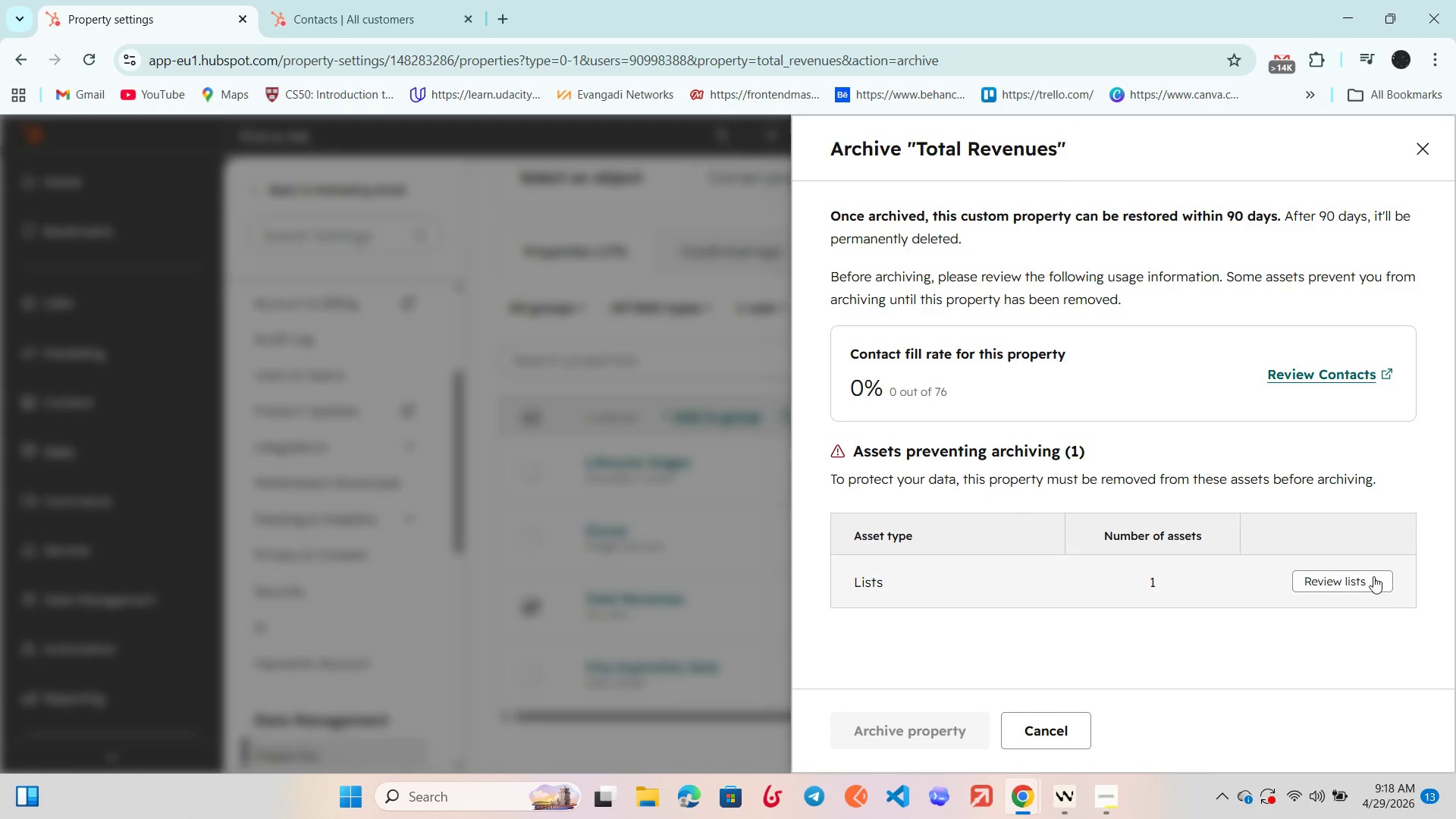 
left_click([1347, 578])
 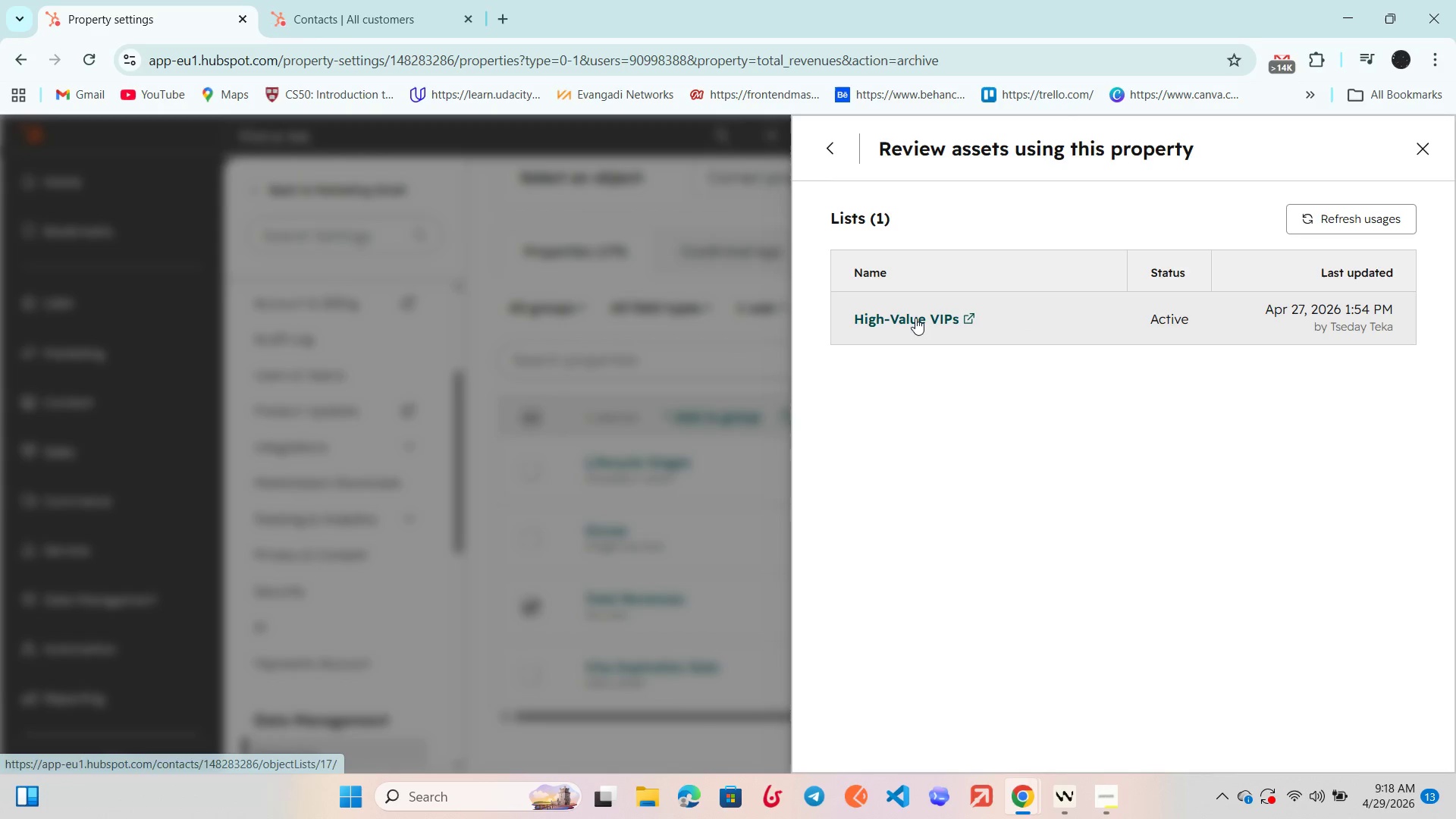 
left_click([915, 318])
 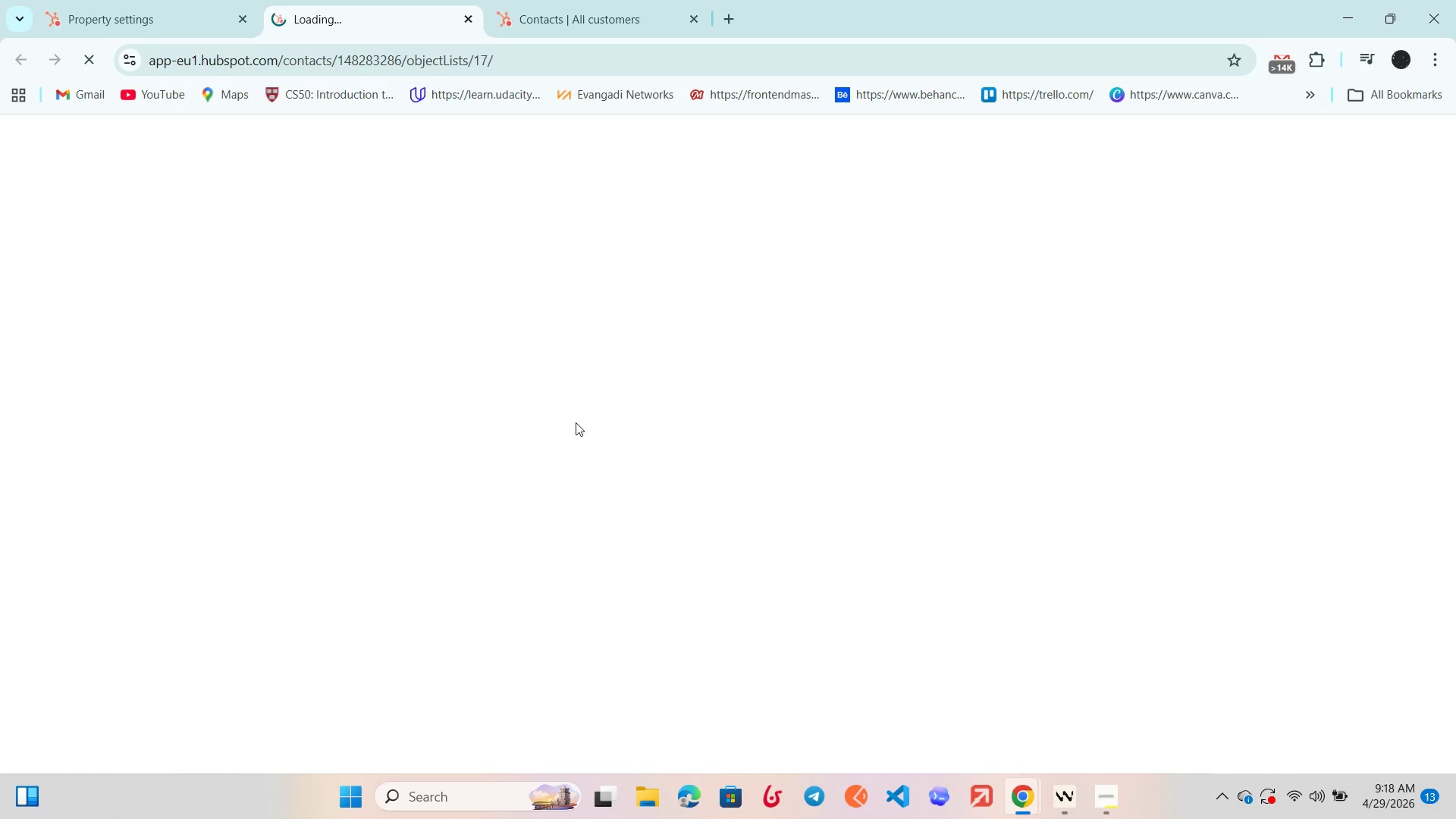 
wait(14.08)
 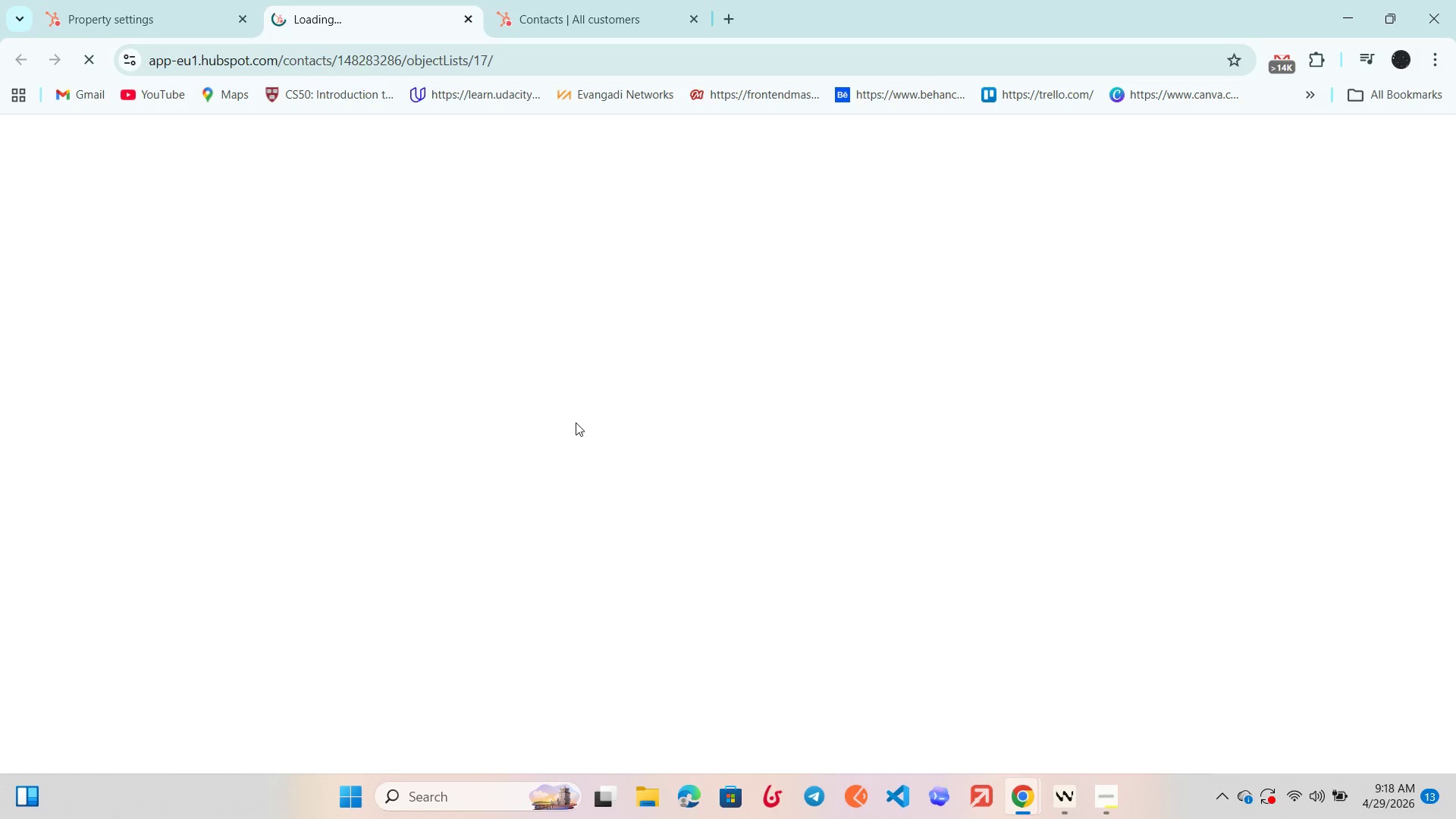 
left_click([1455, 0])
 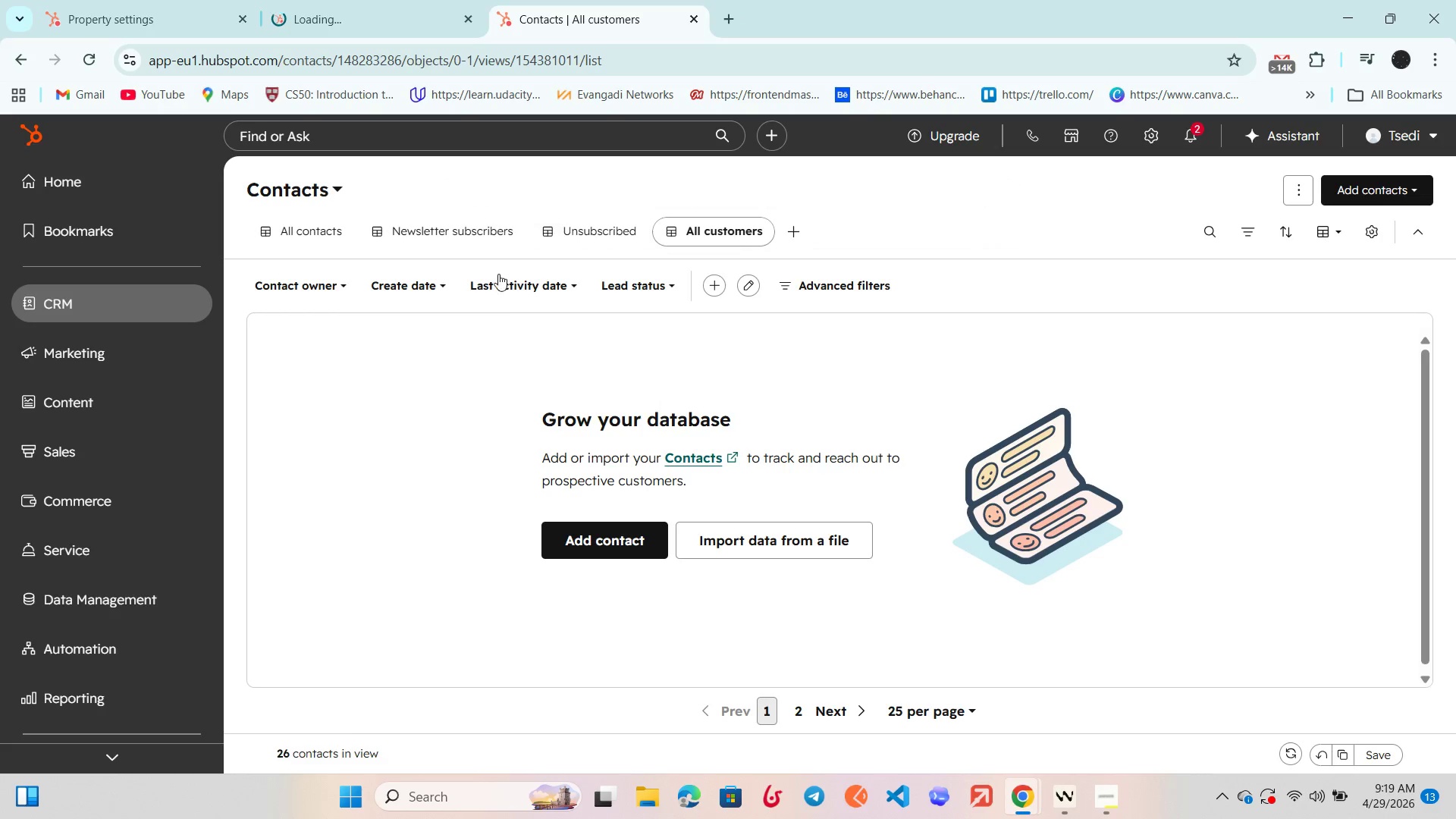 
left_click([336, 0])
 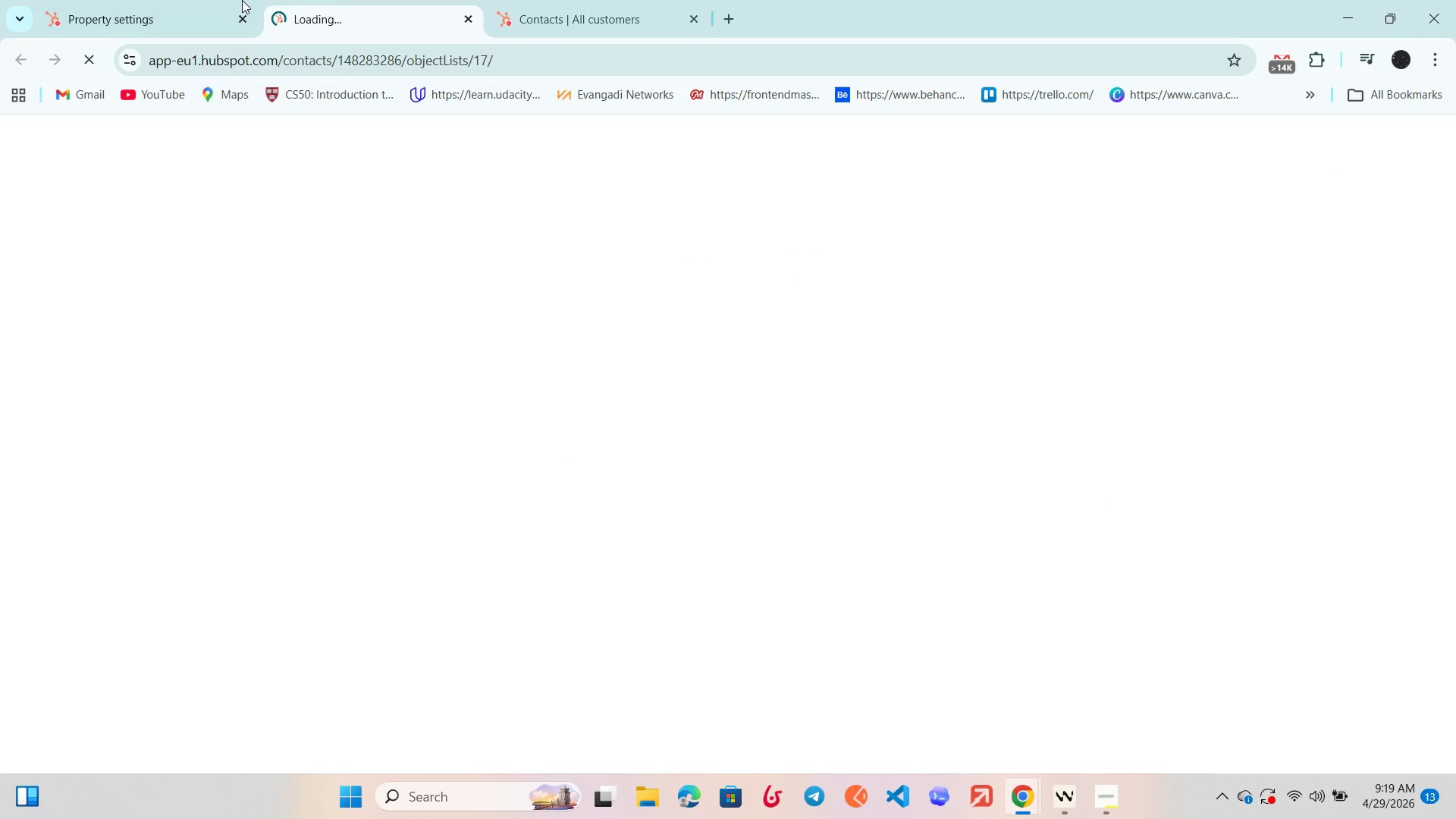 
left_click([218, 0])
 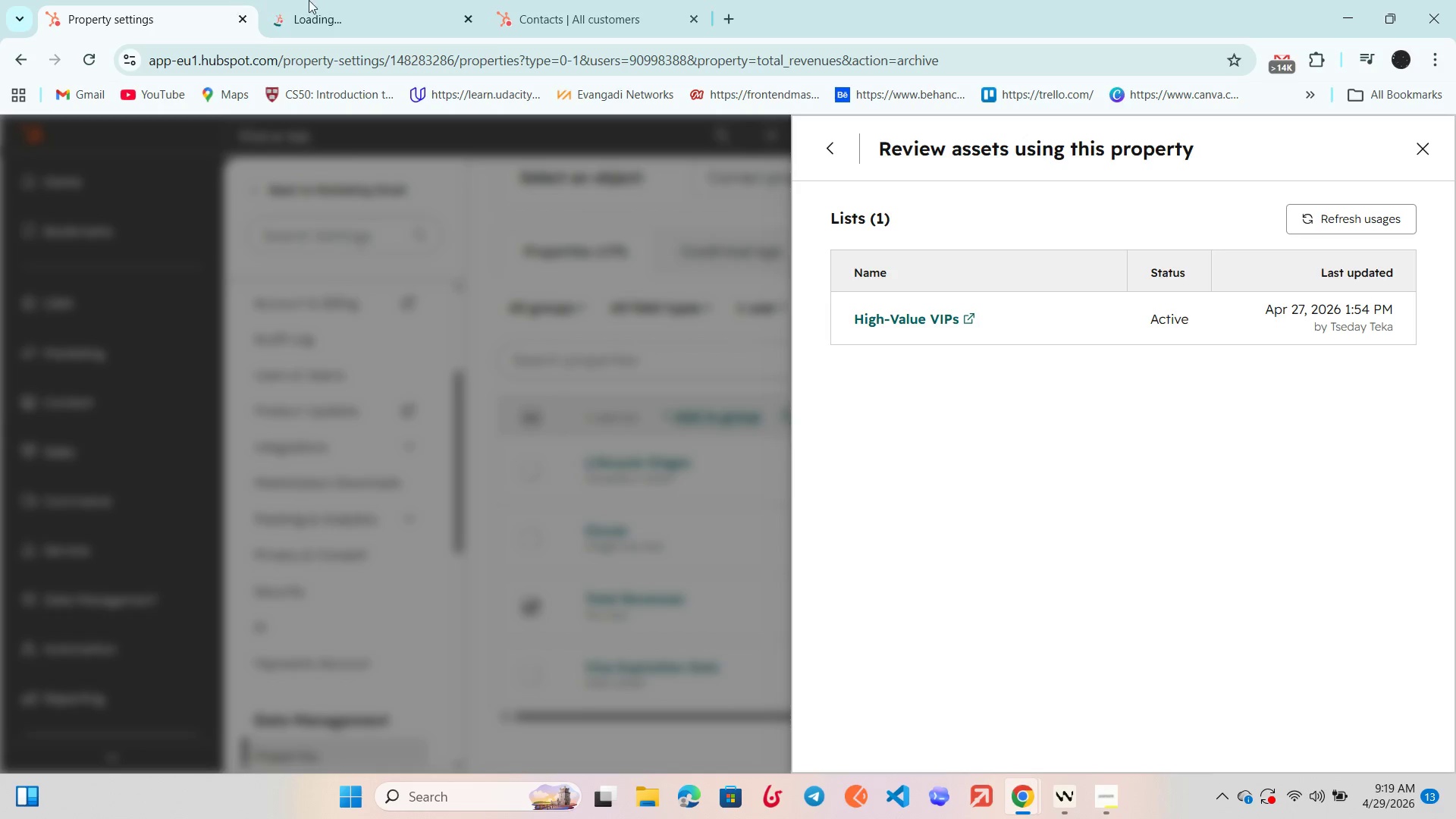 
left_click([322, 0])
 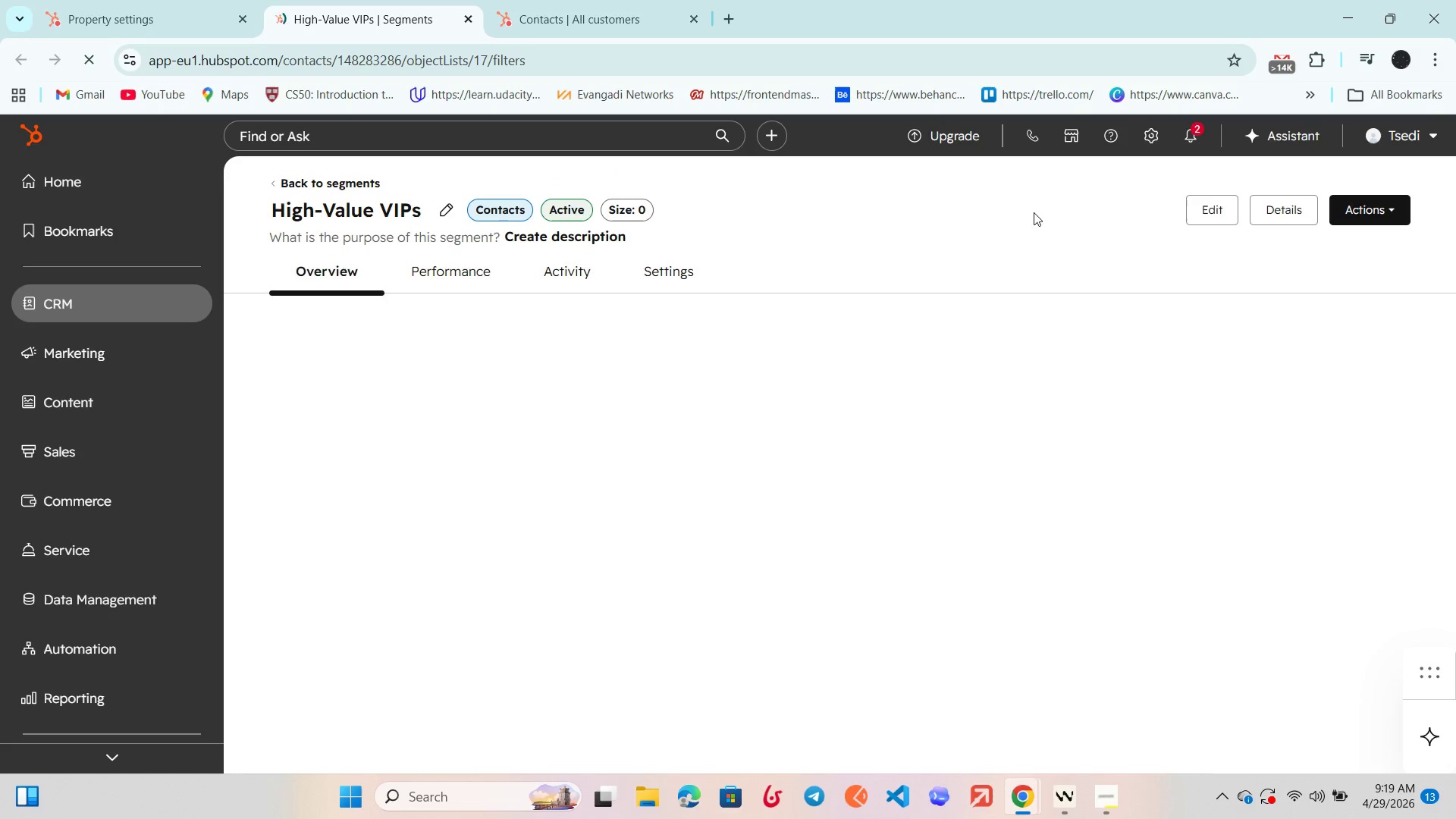 
left_click([1361, 209])
 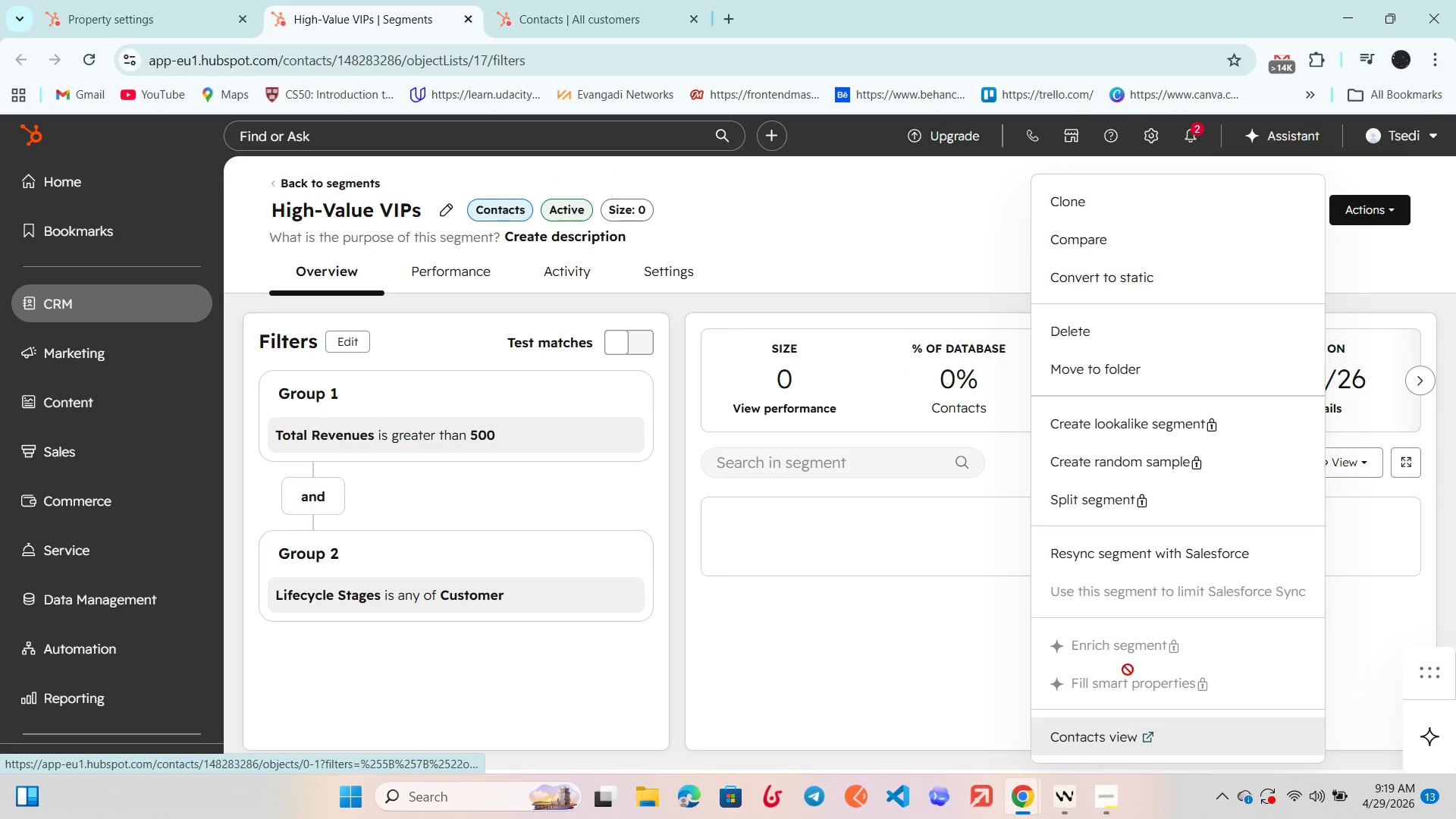 
left_click([1127, 325])
 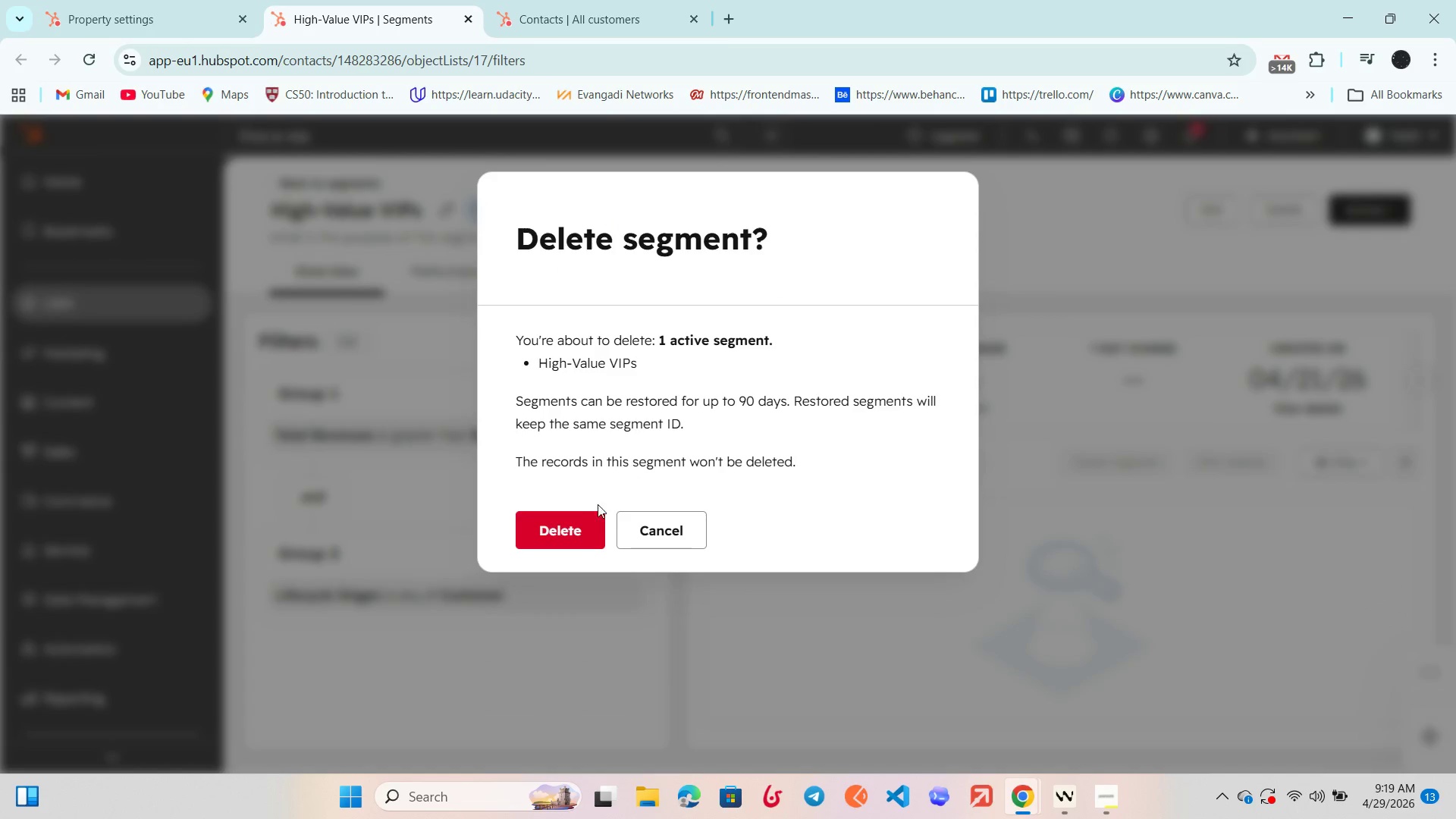 
left_click([585, 530])
 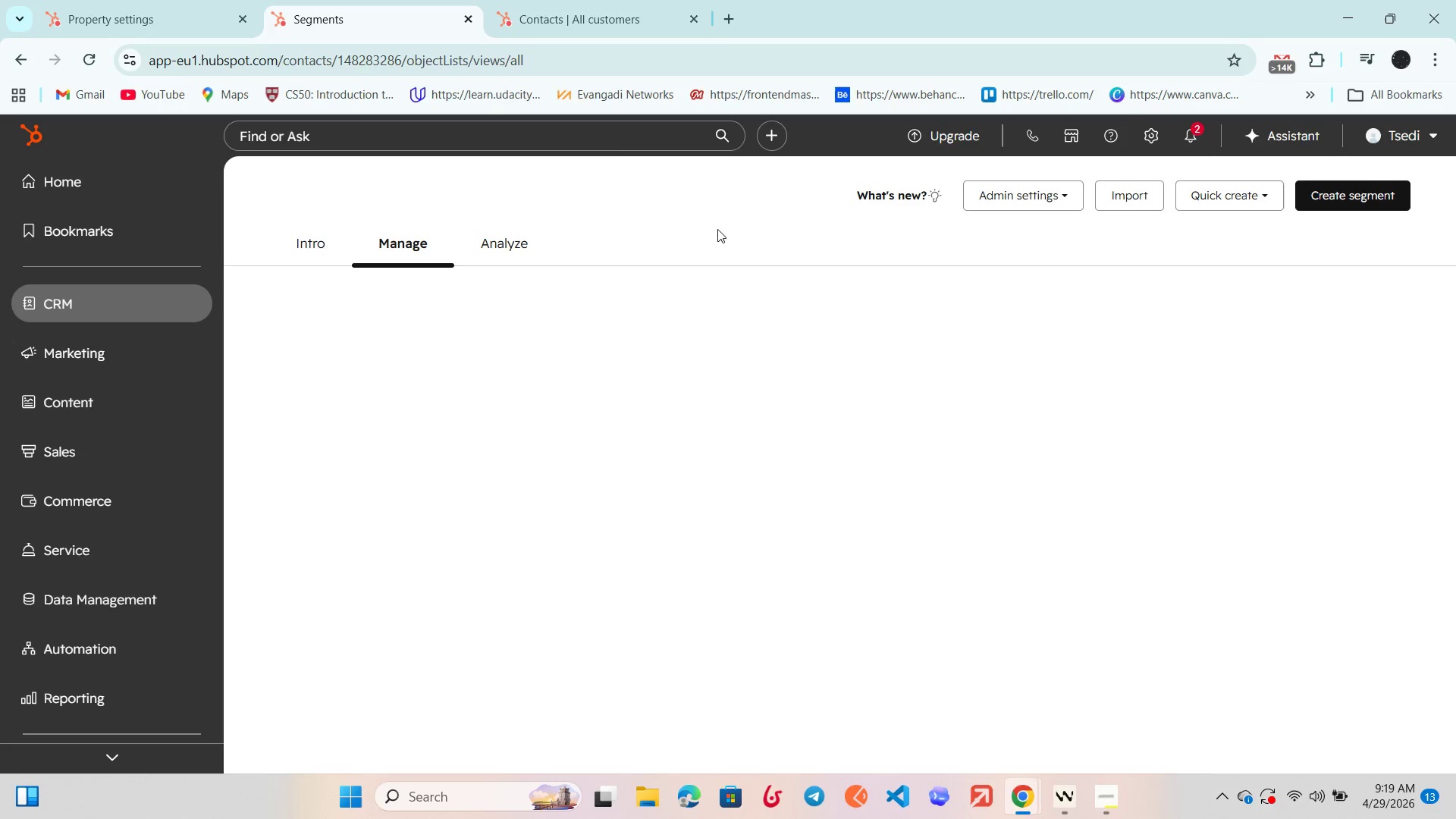 
mouse_move([551, 285])
 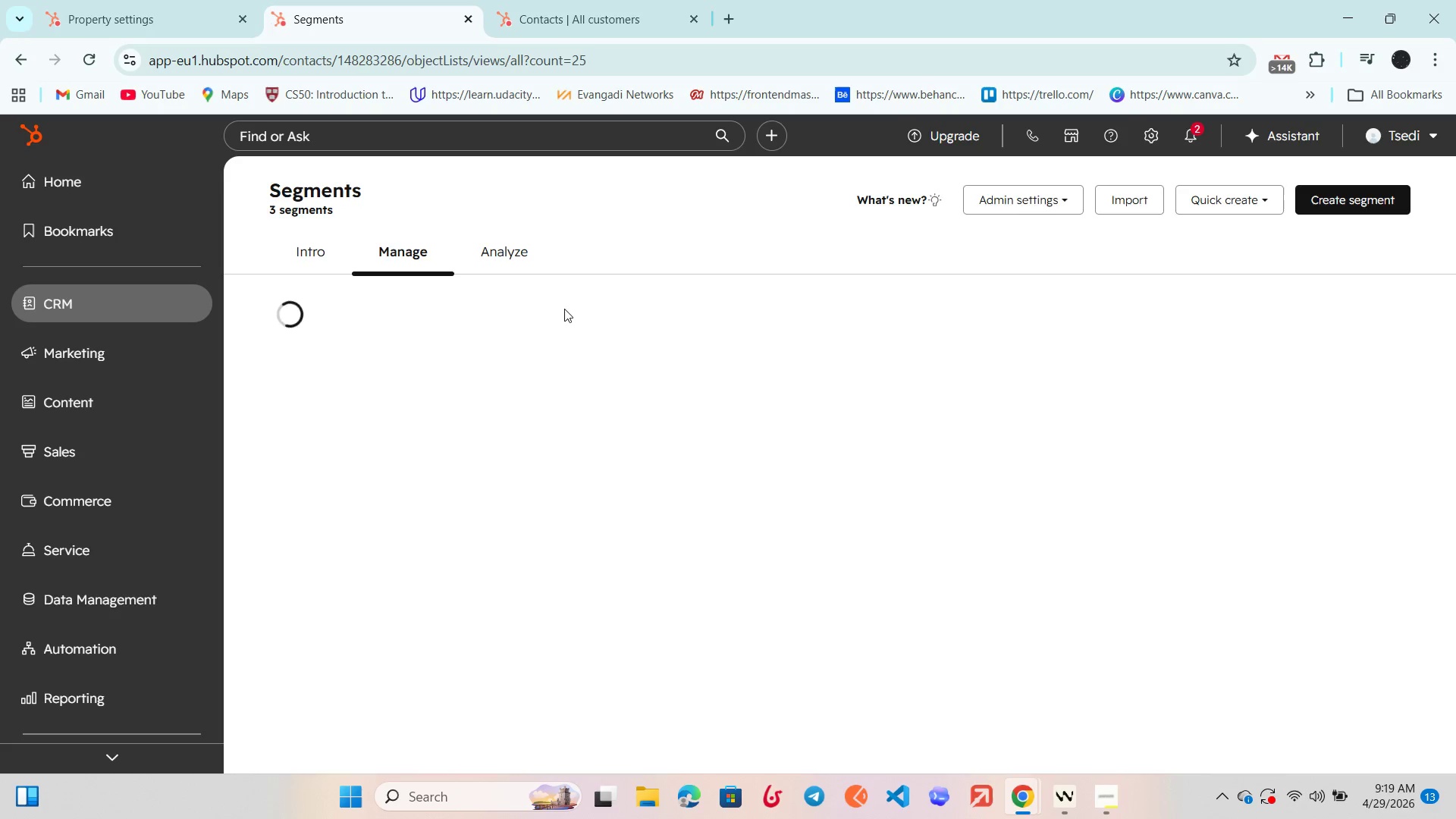 
mouse_move([574, 395])
 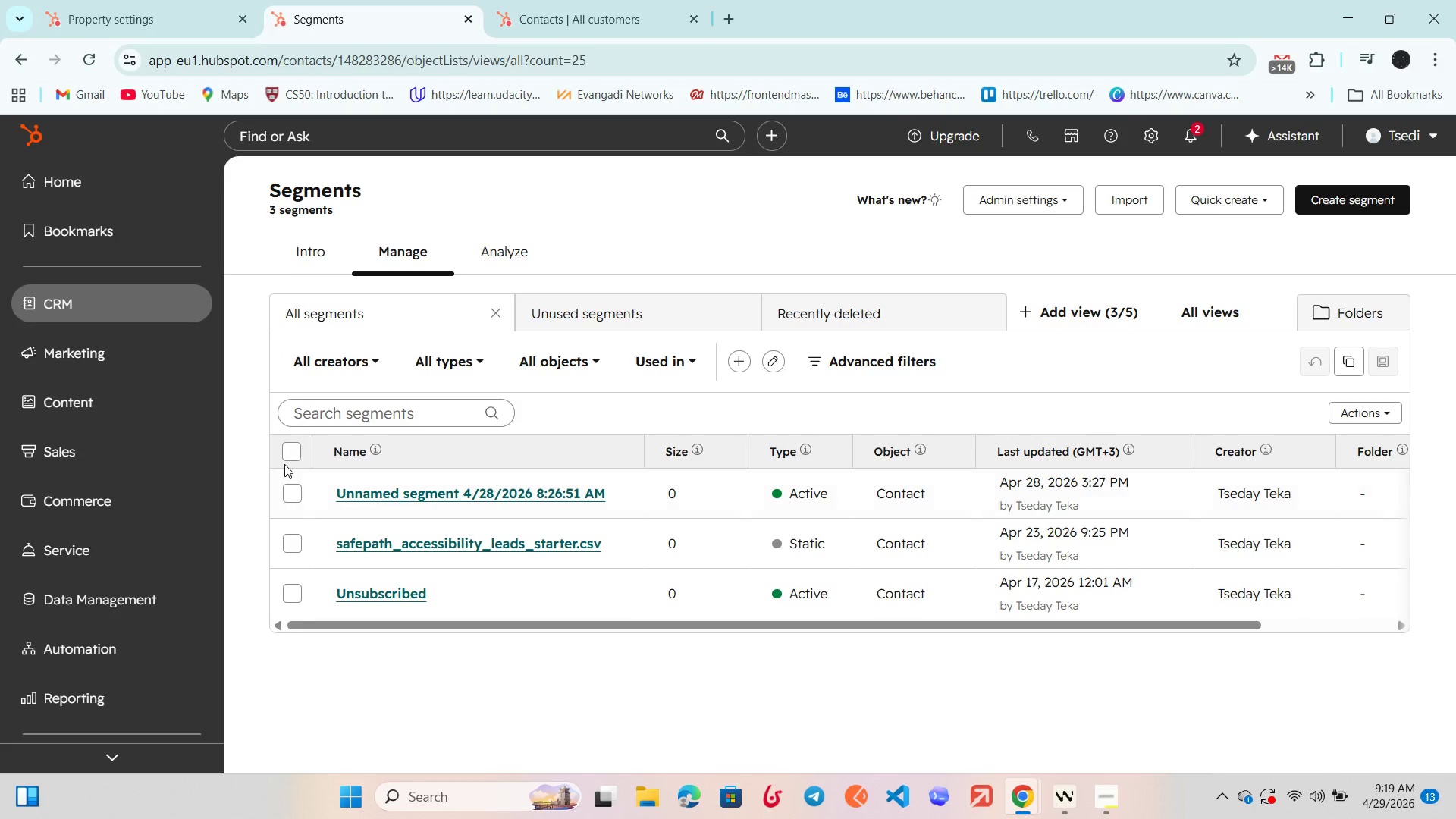 
left_click([287, 450])
 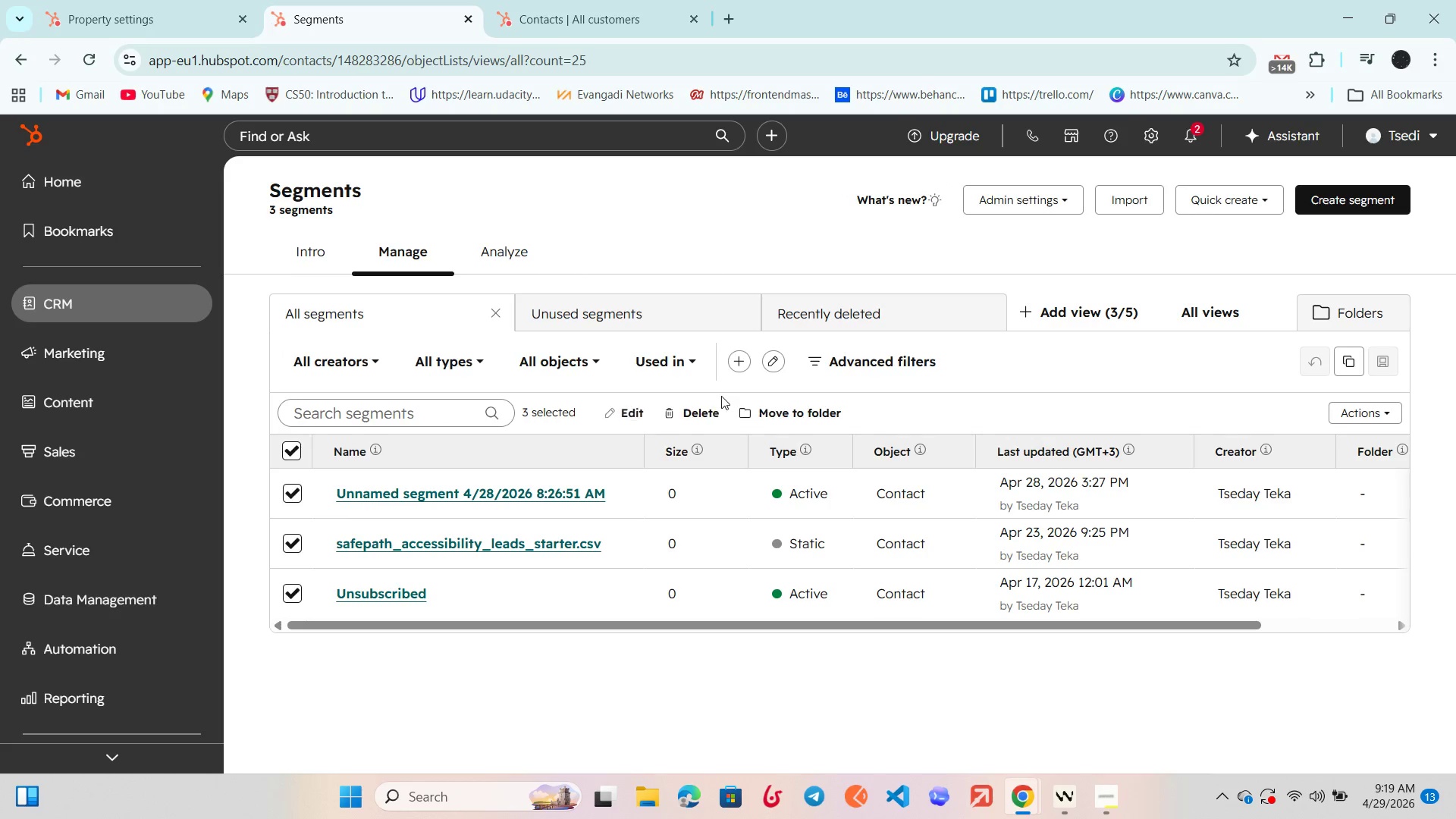 
left_click([694, 409])
 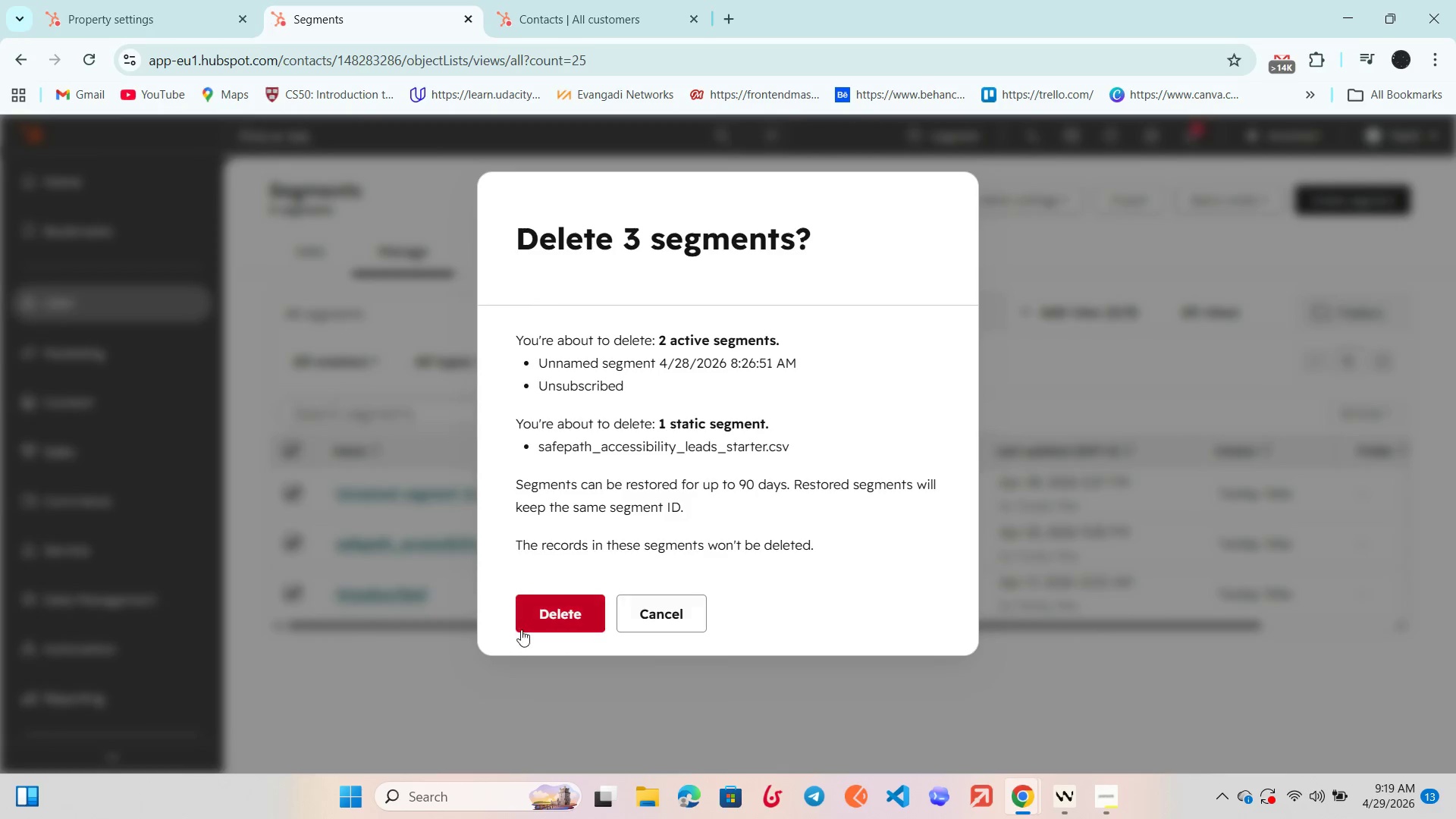 
left_click([541, 623])
 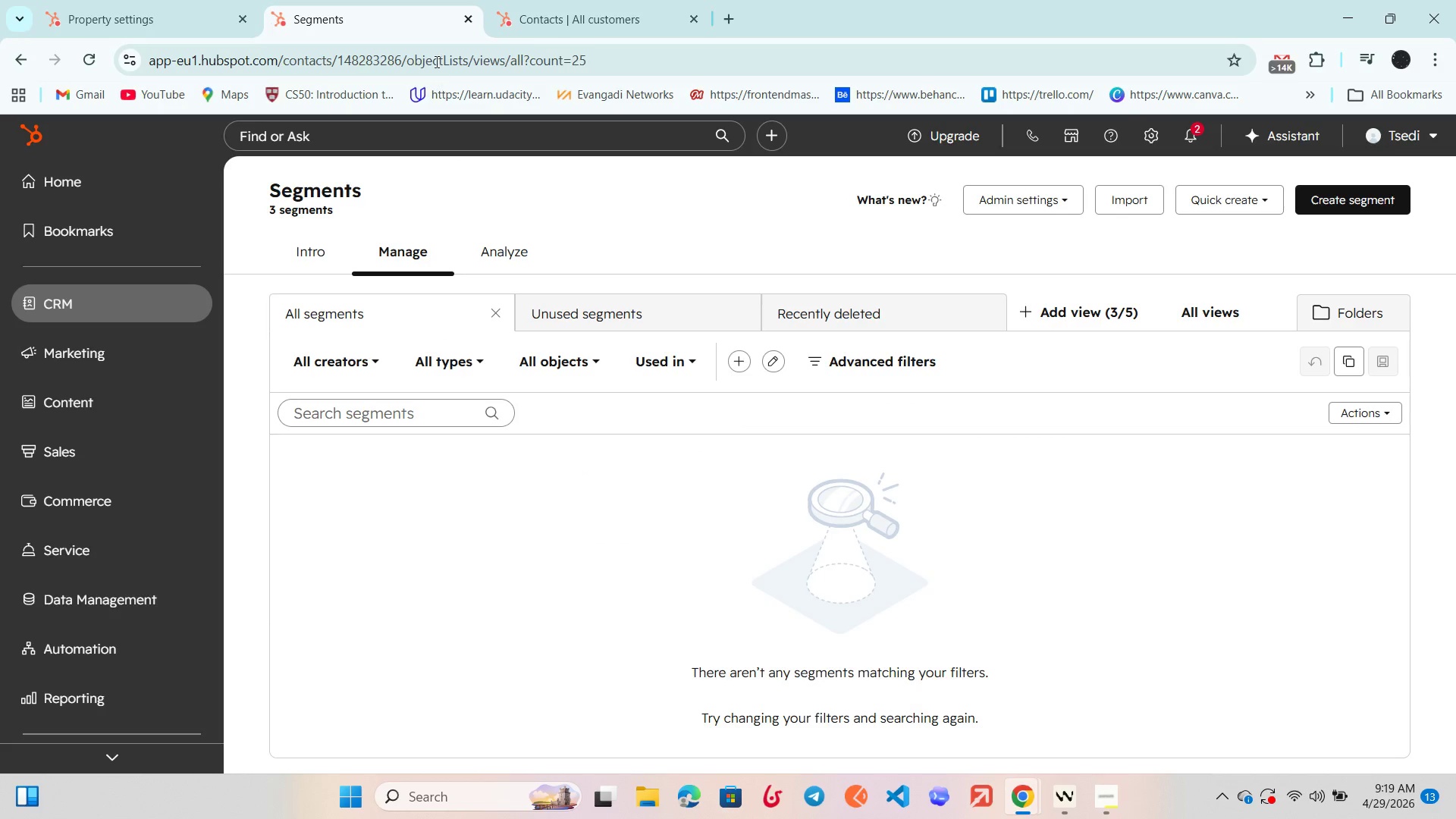 
left_click([463, 23])
 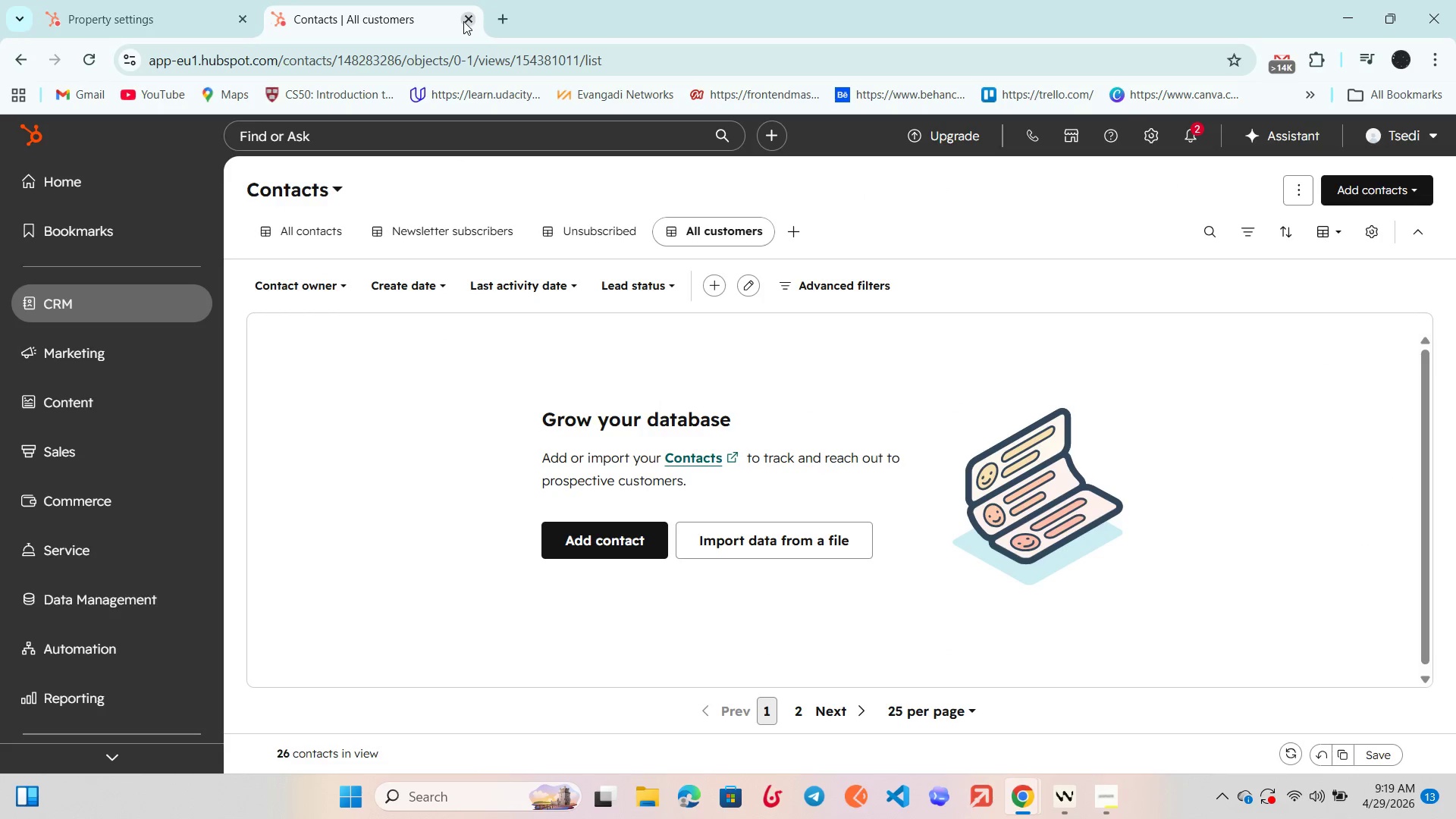 
left_click([463, 20])
 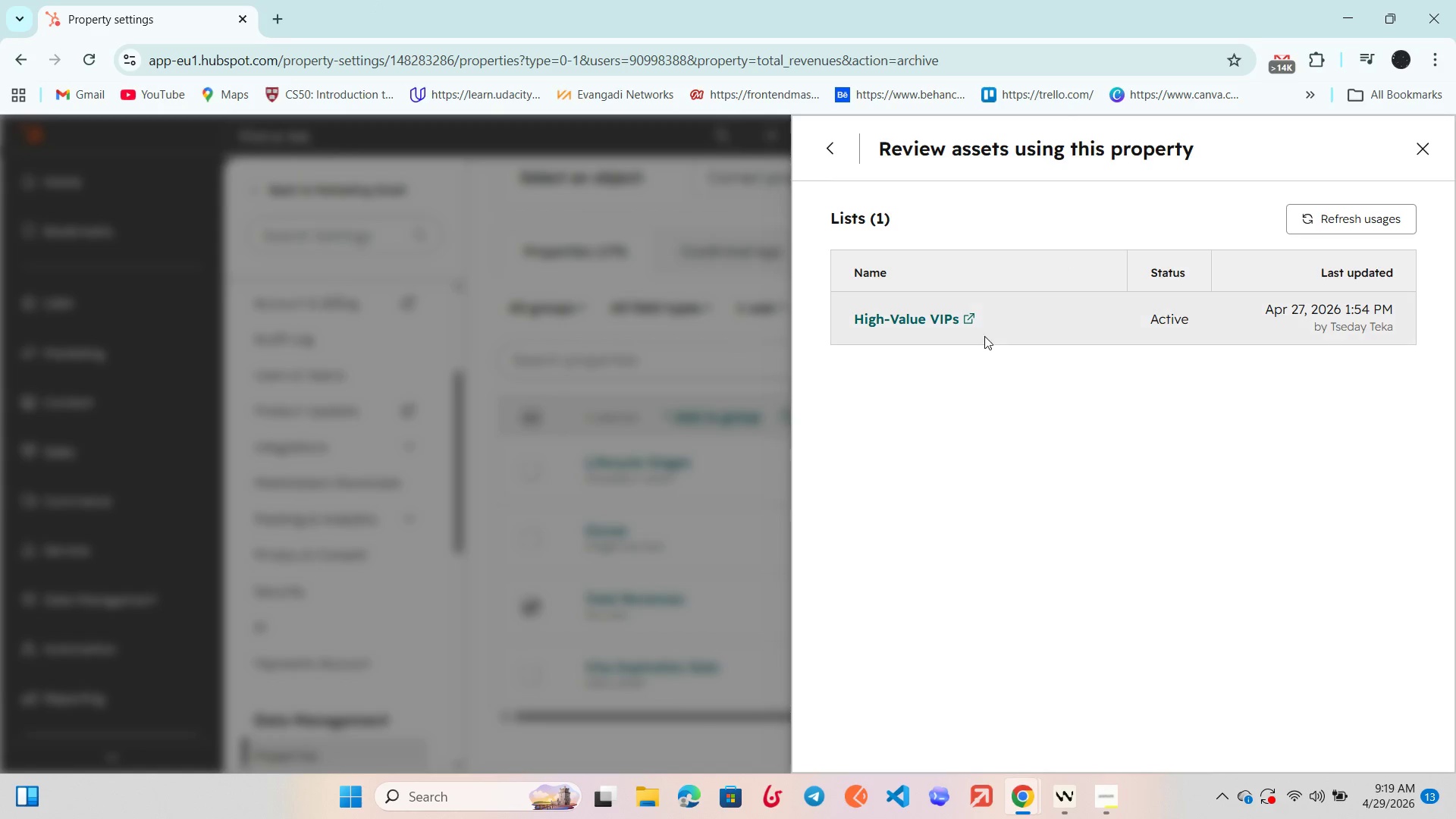 
left_click([1423, 144])
 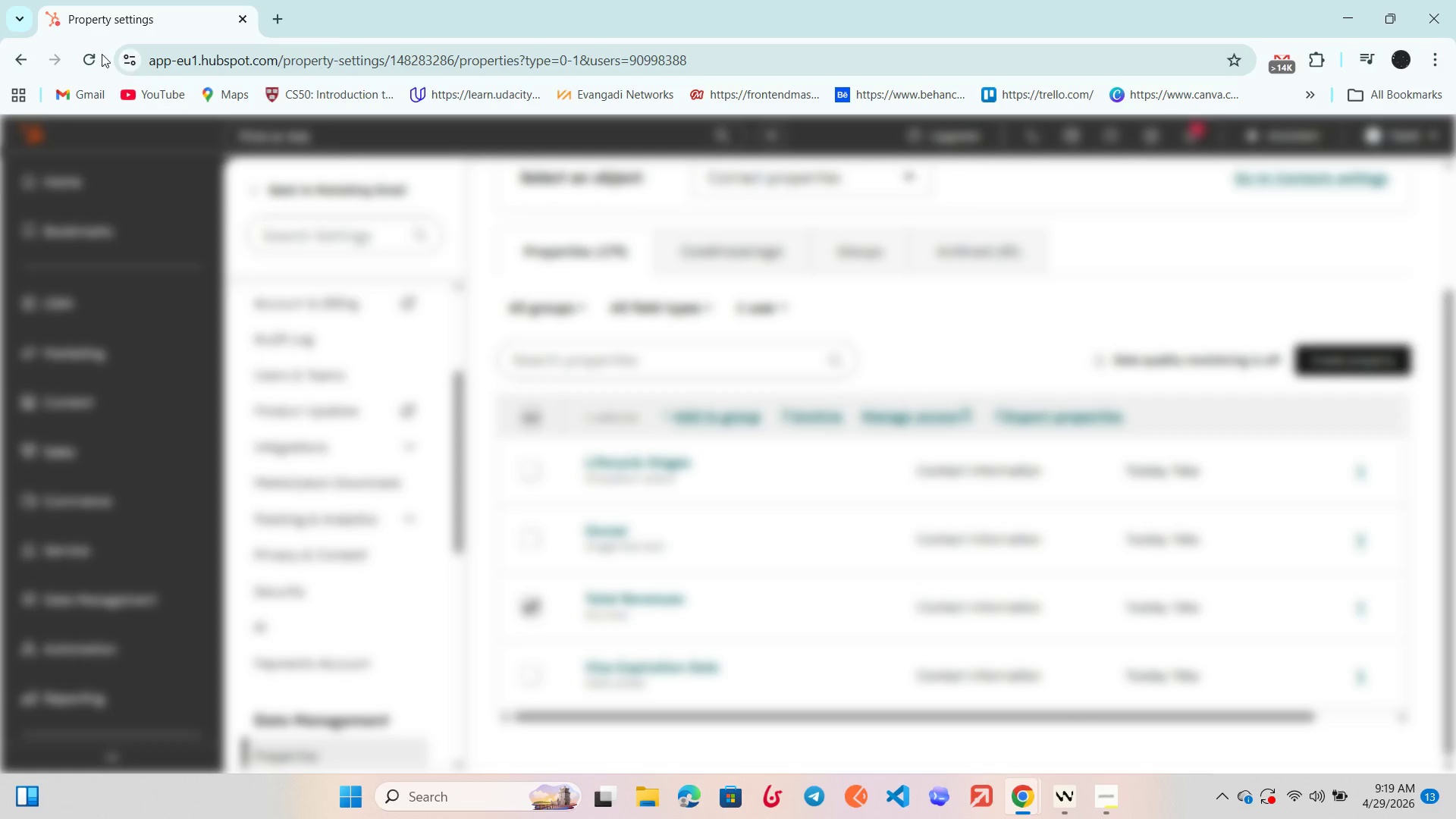 
left_click([88, 53])
 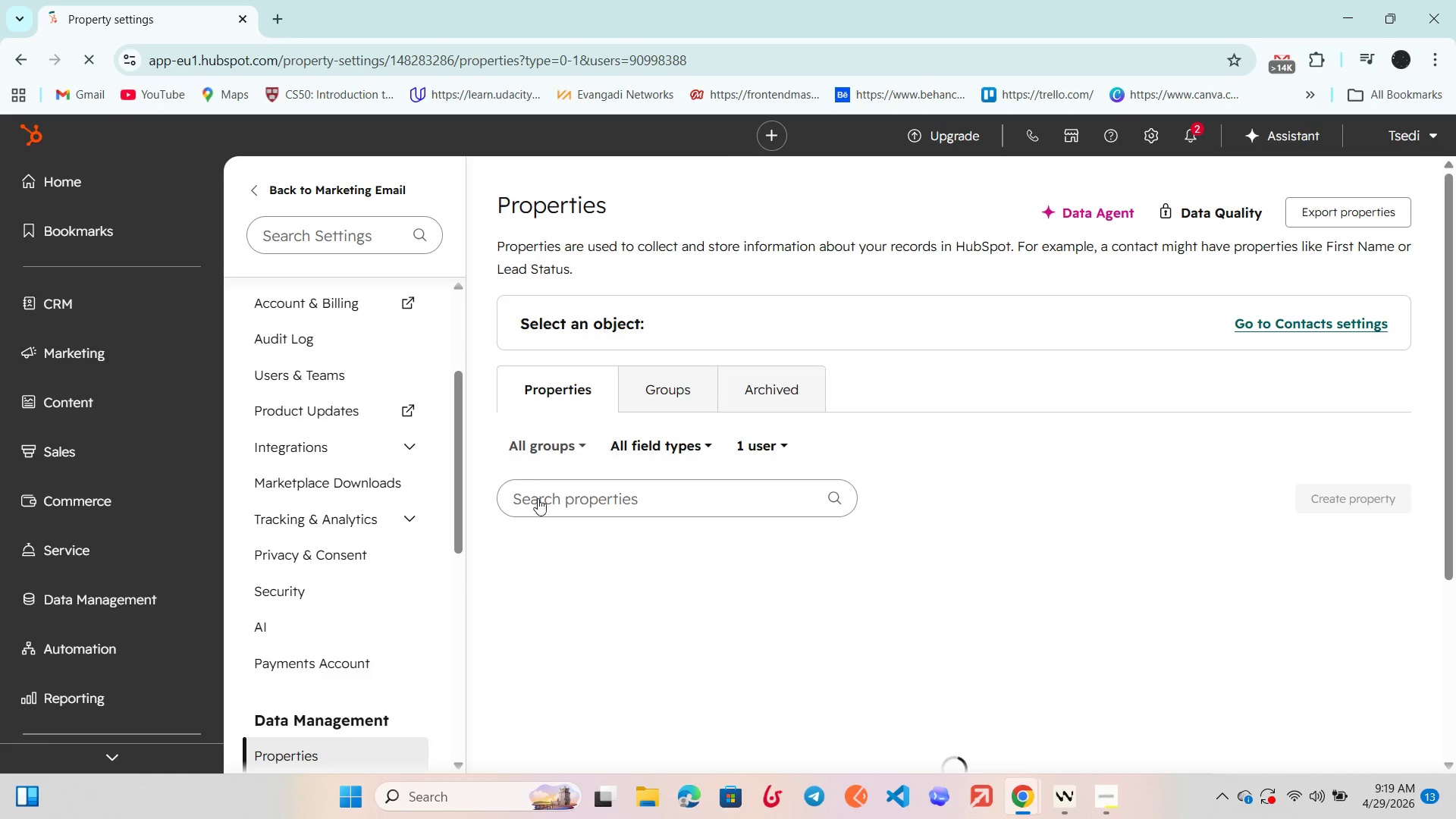 
left_click([537, 573])
 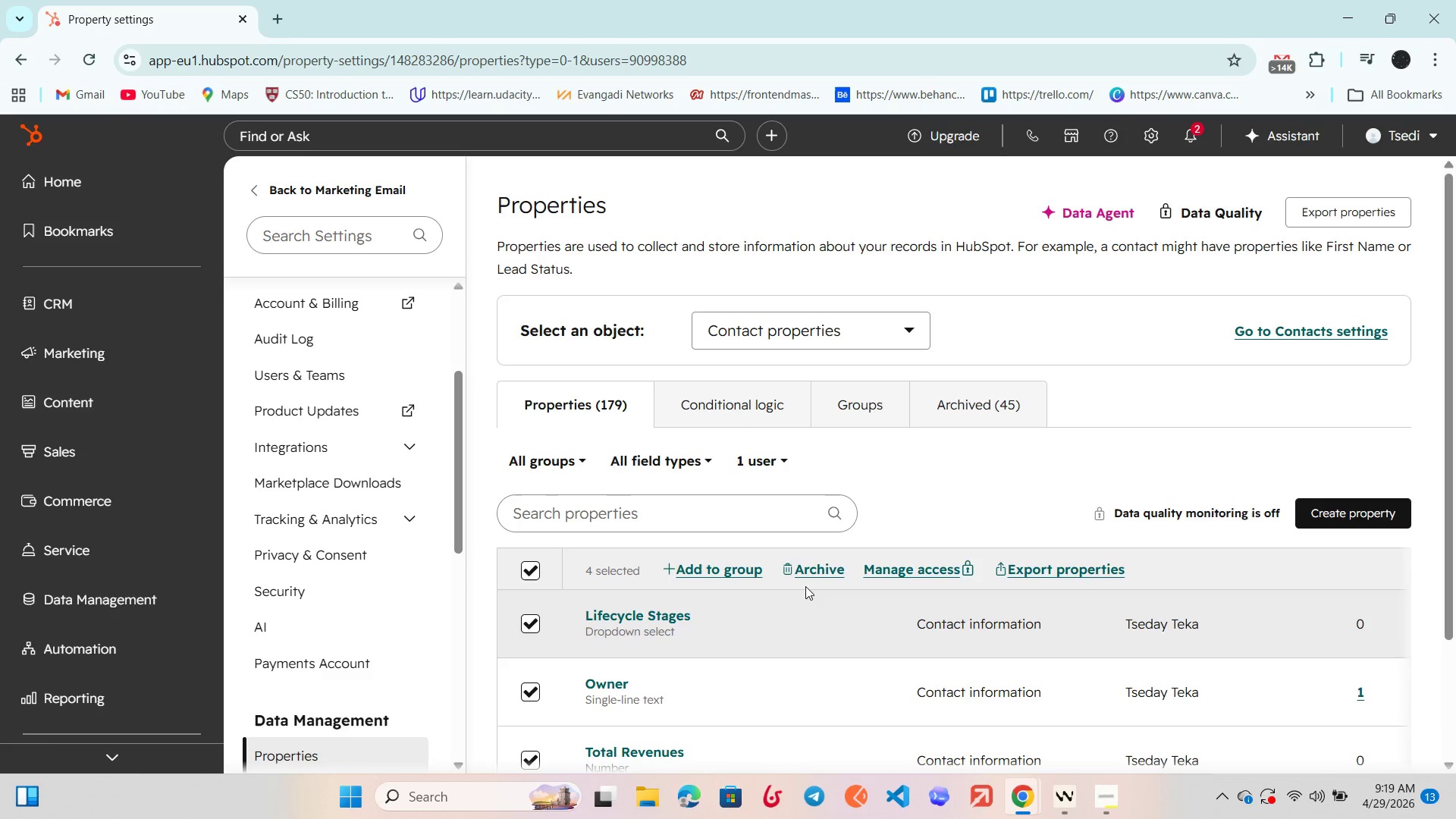 
left_click([830, 570])
 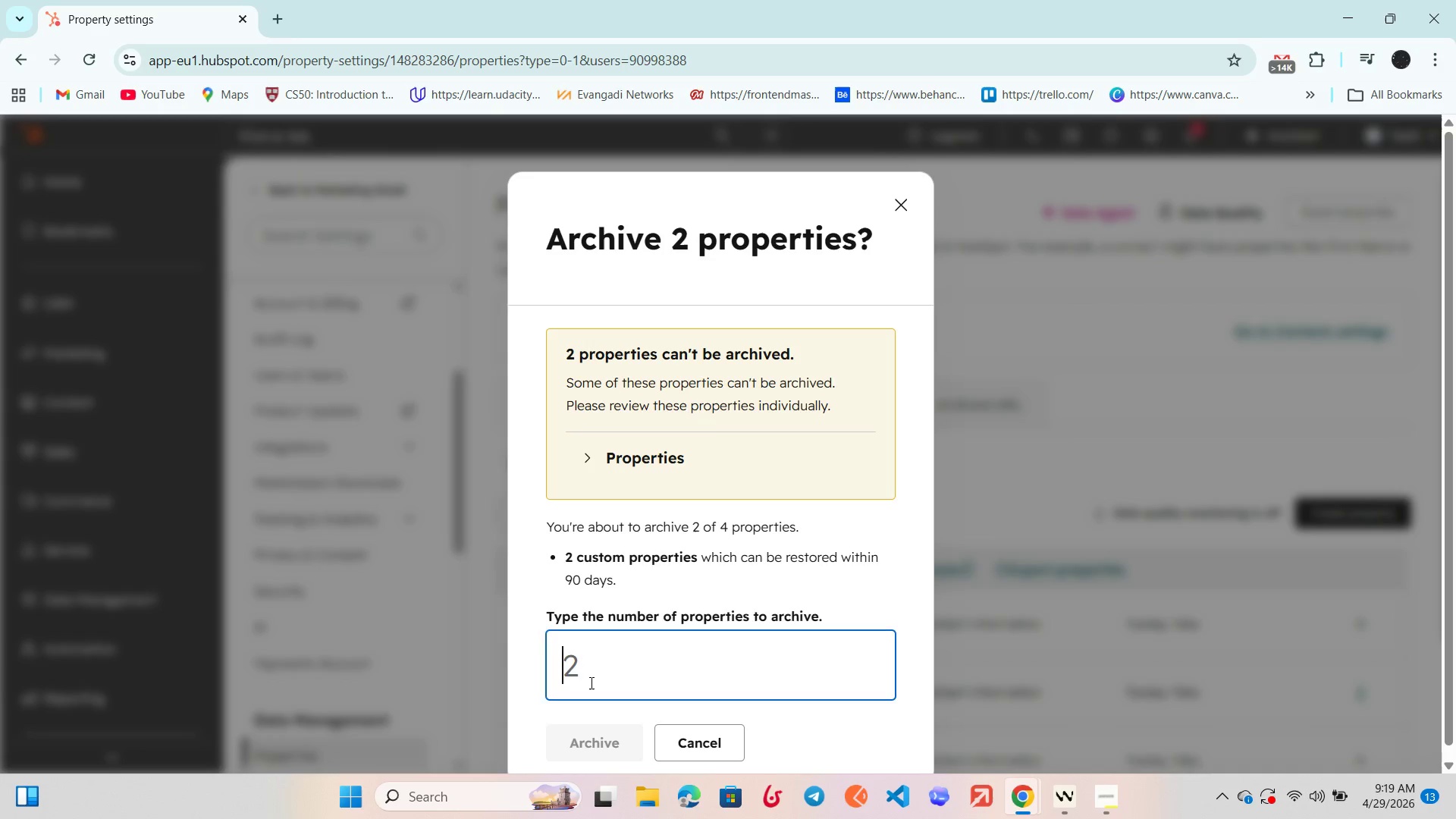 
key(2)
 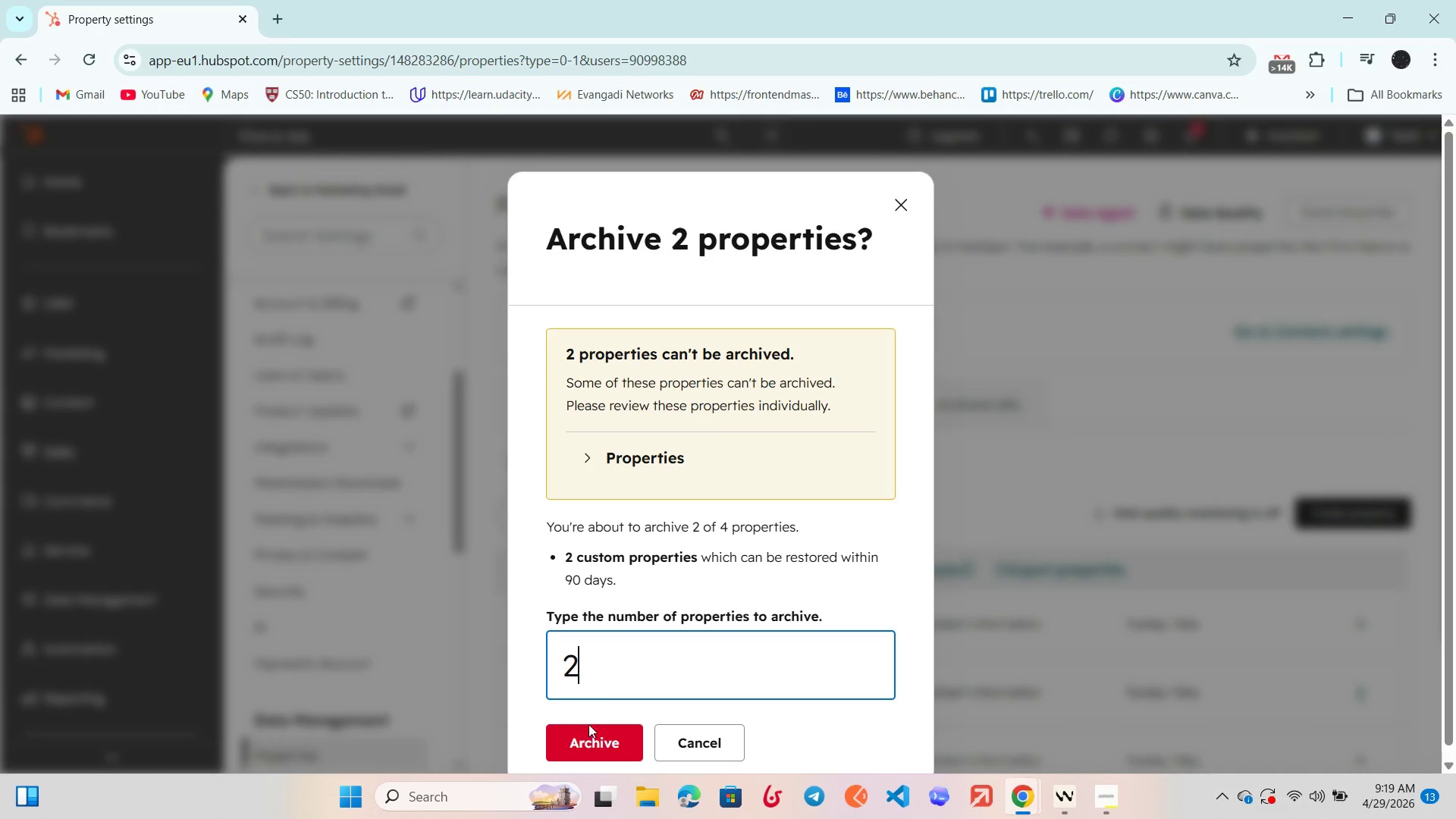 
left_click([587, 739])
 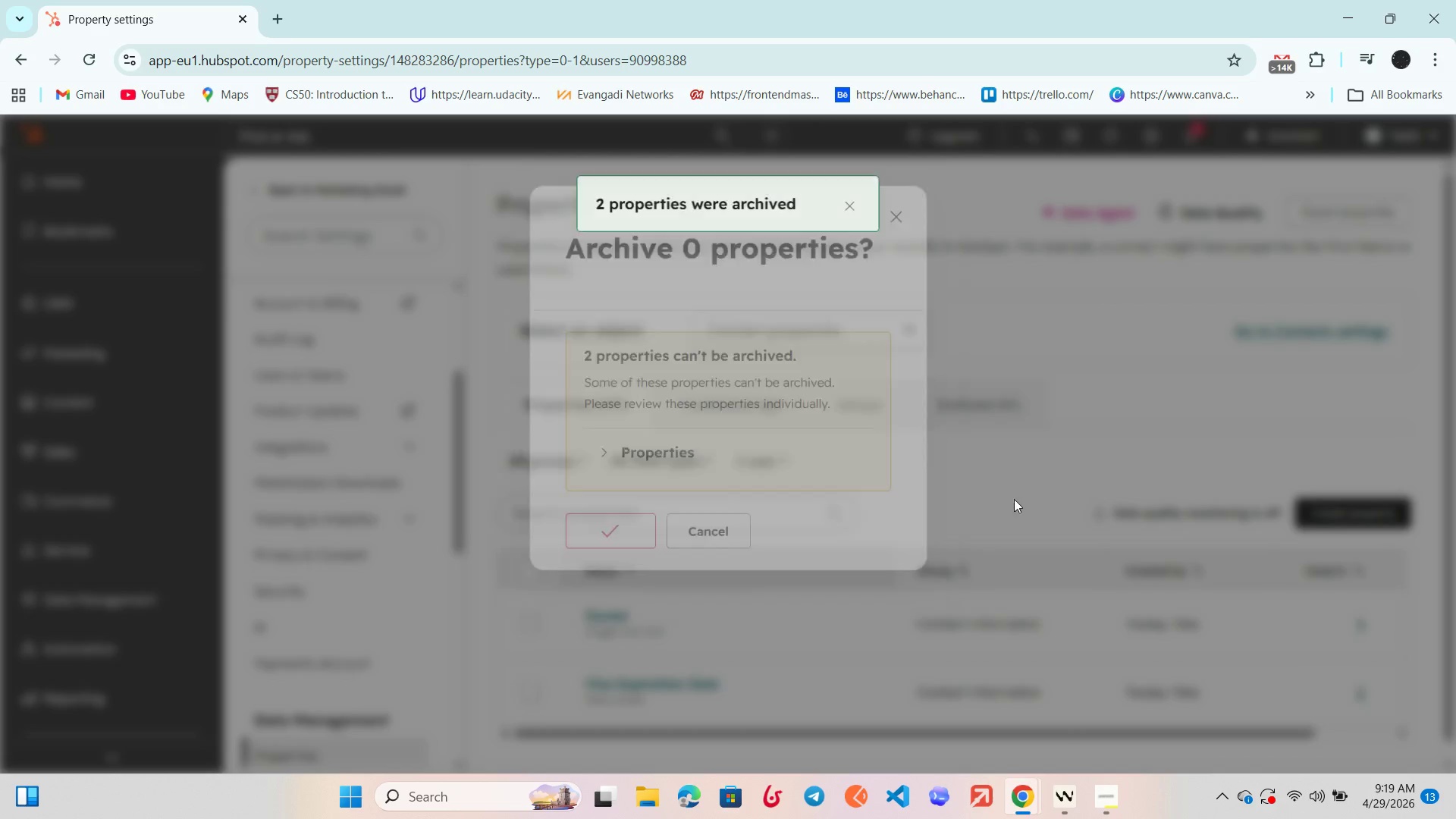 
scroll: coordinate [949, 498], scroll_direction: down, amount: 3.0
 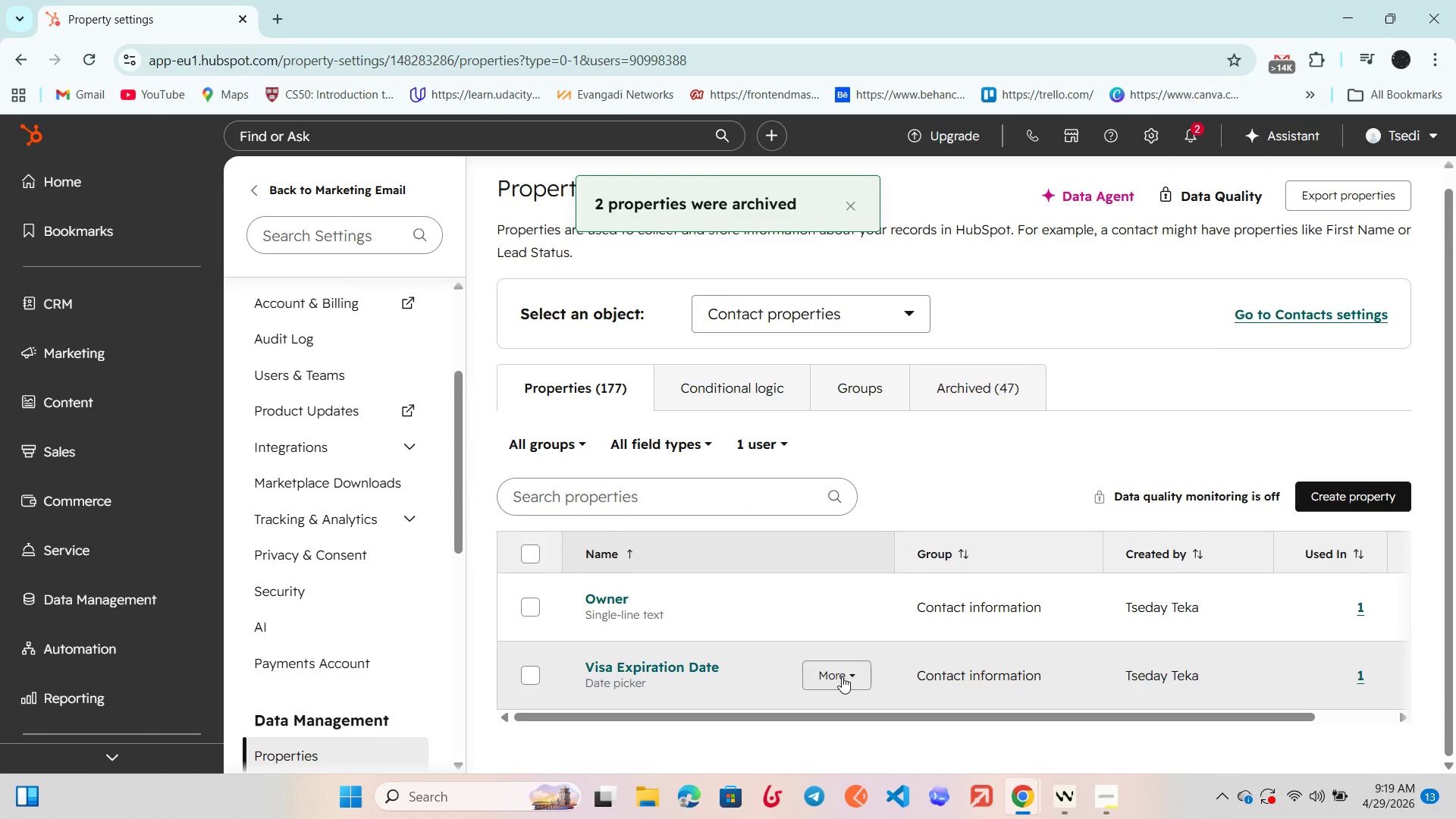 
double_click([843, 676])
 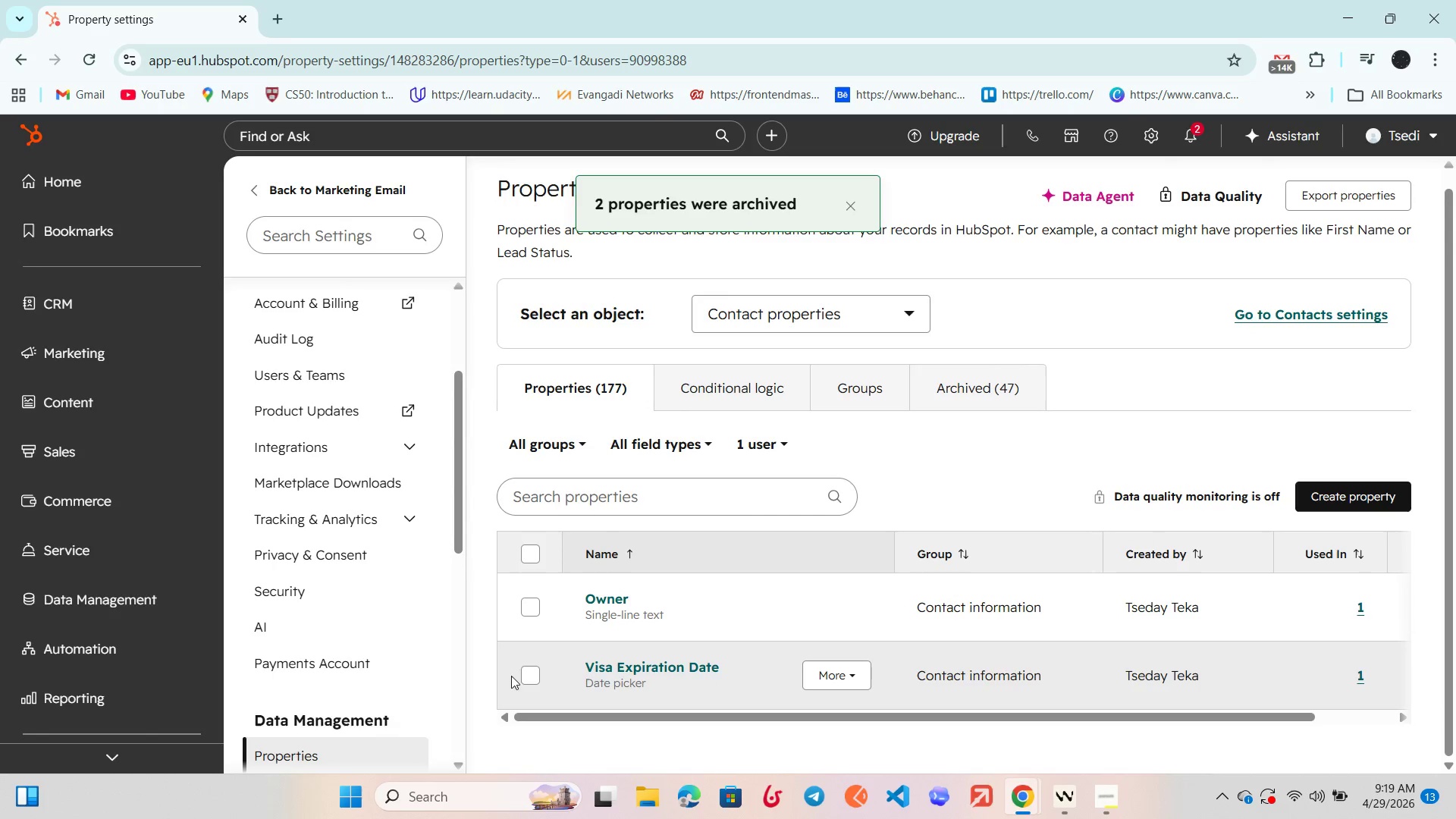 
left_click([526, 677])
 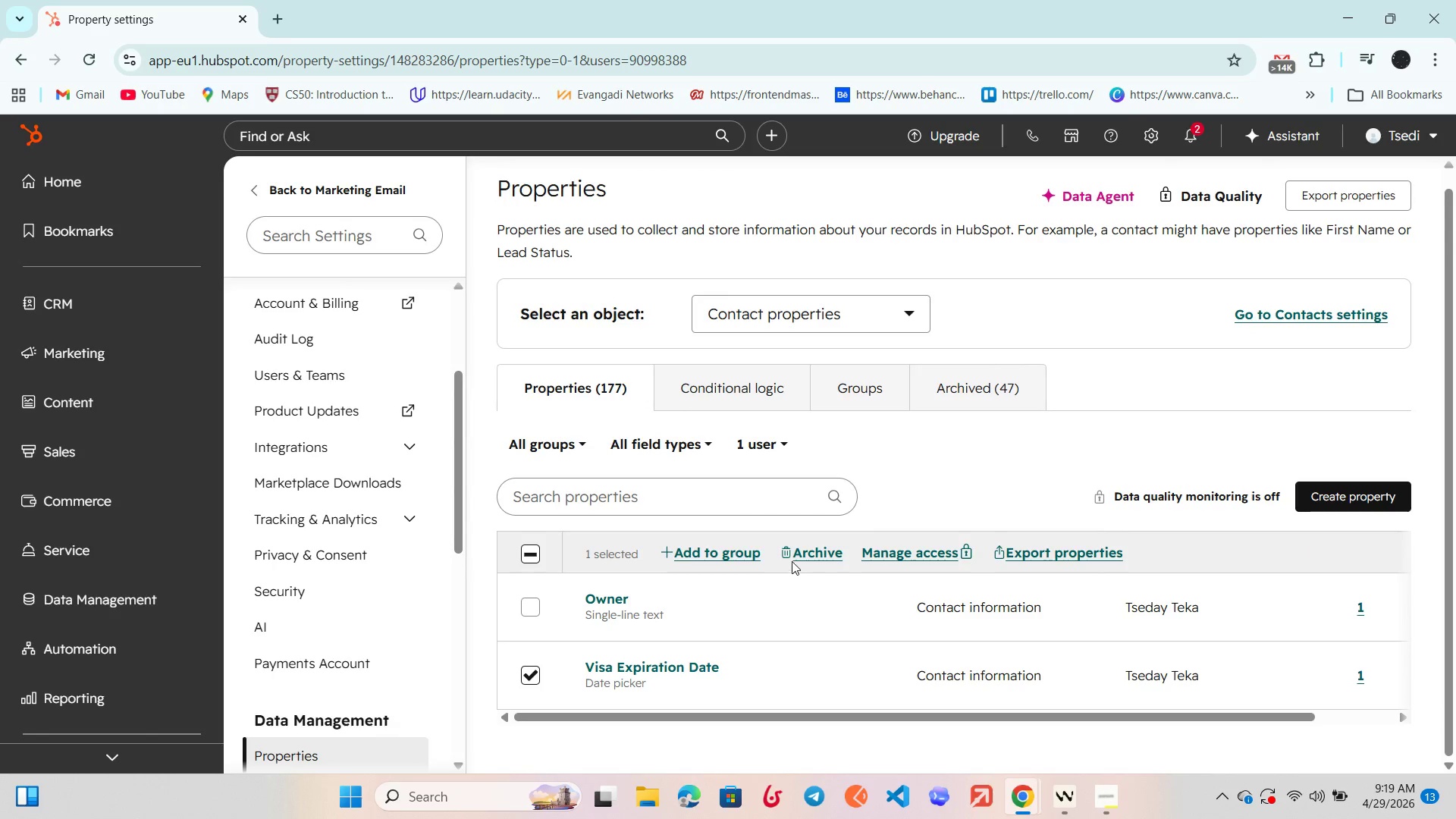 
left_click([814, 549])
 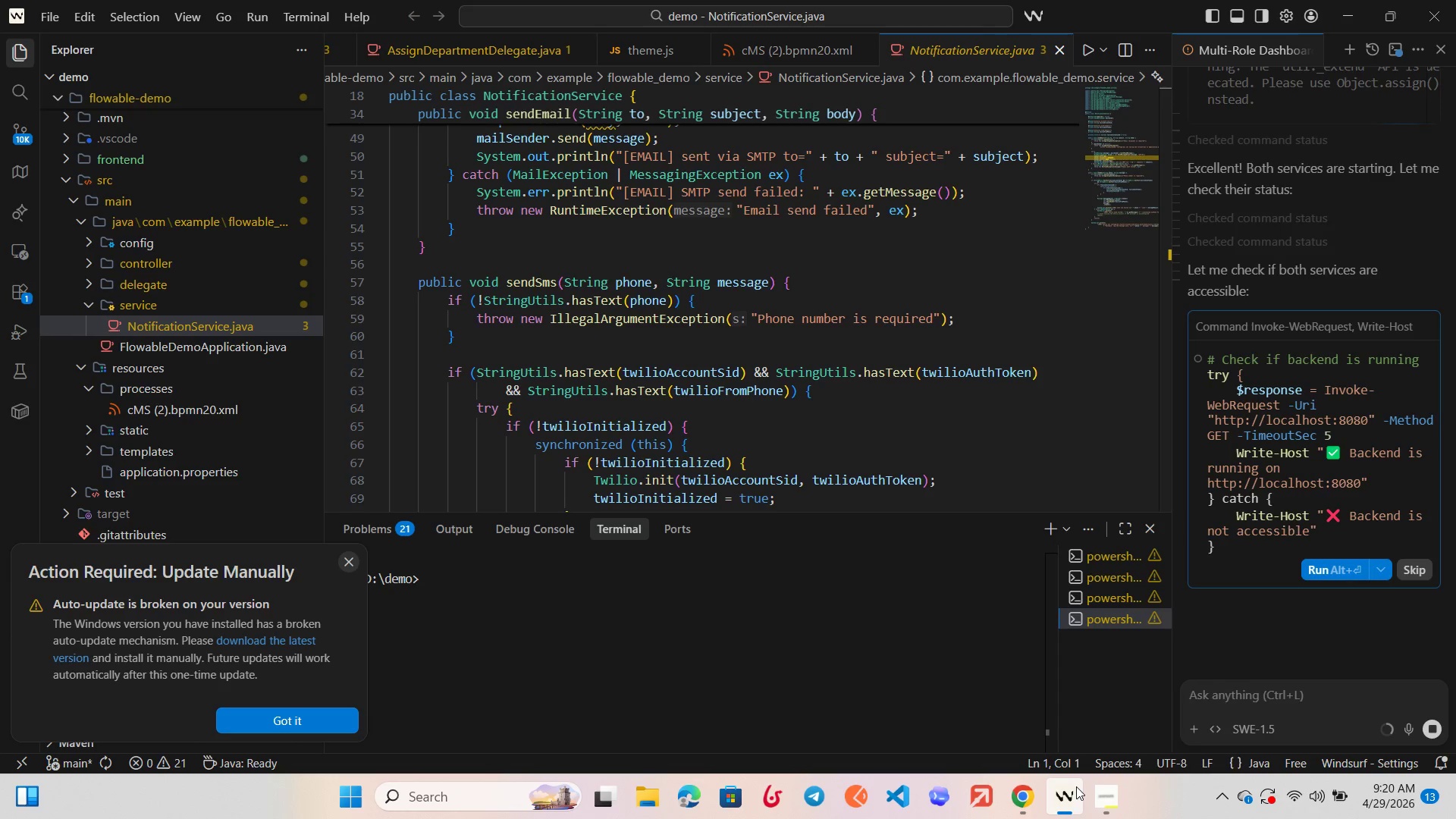 
wait(29.03)
 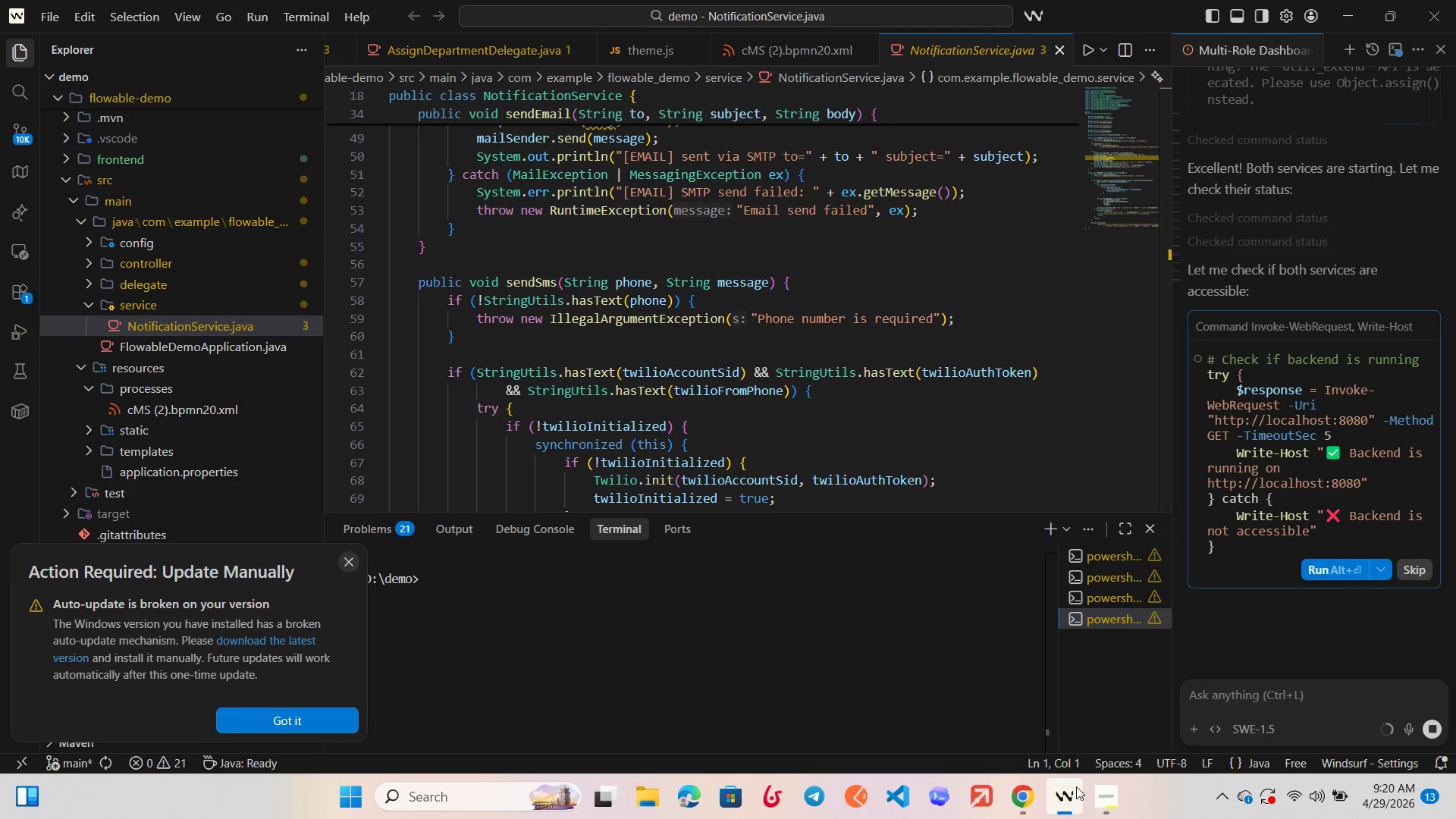 
left_click([833, 810])
 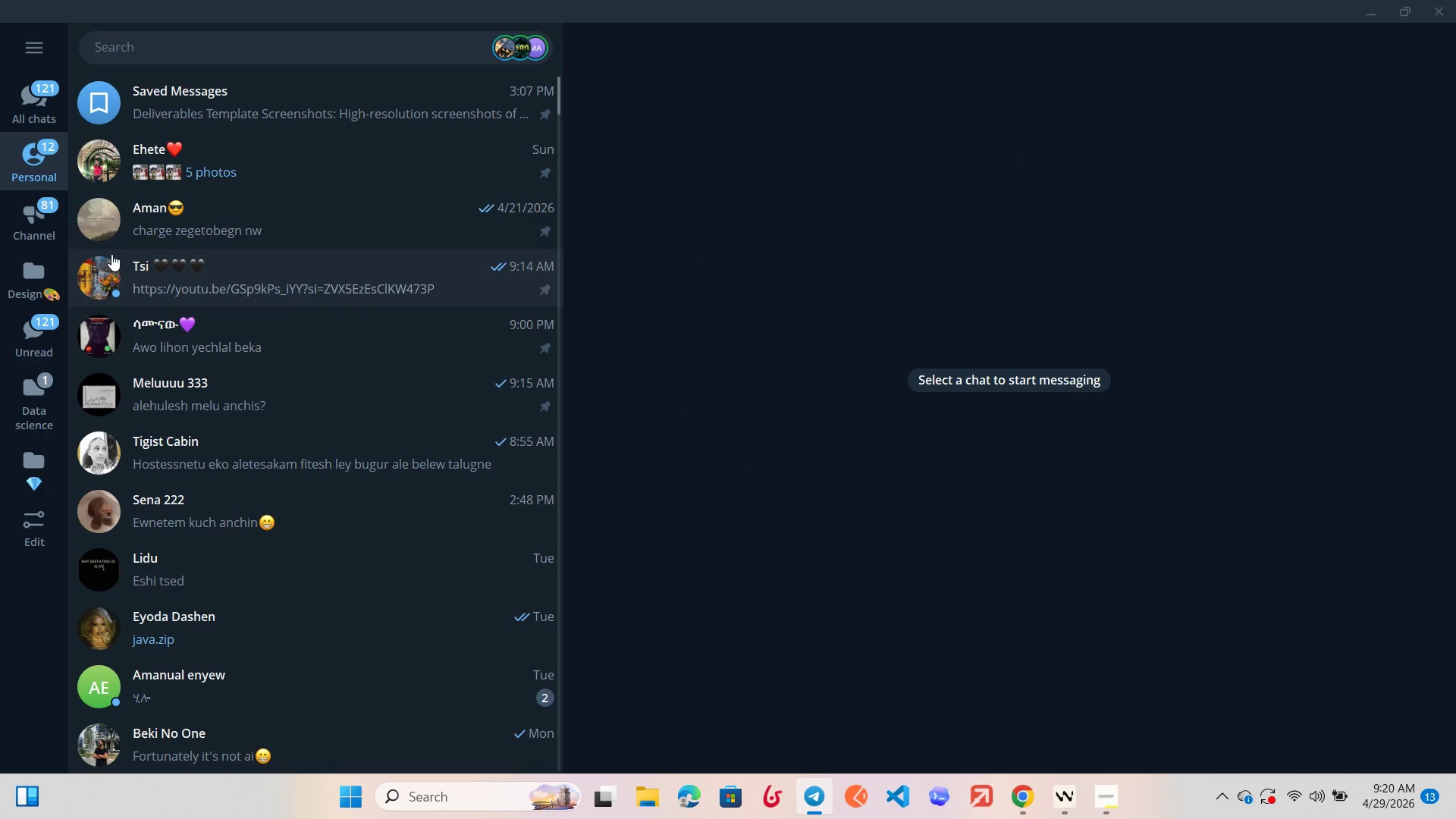 
left_click([52, 96])
 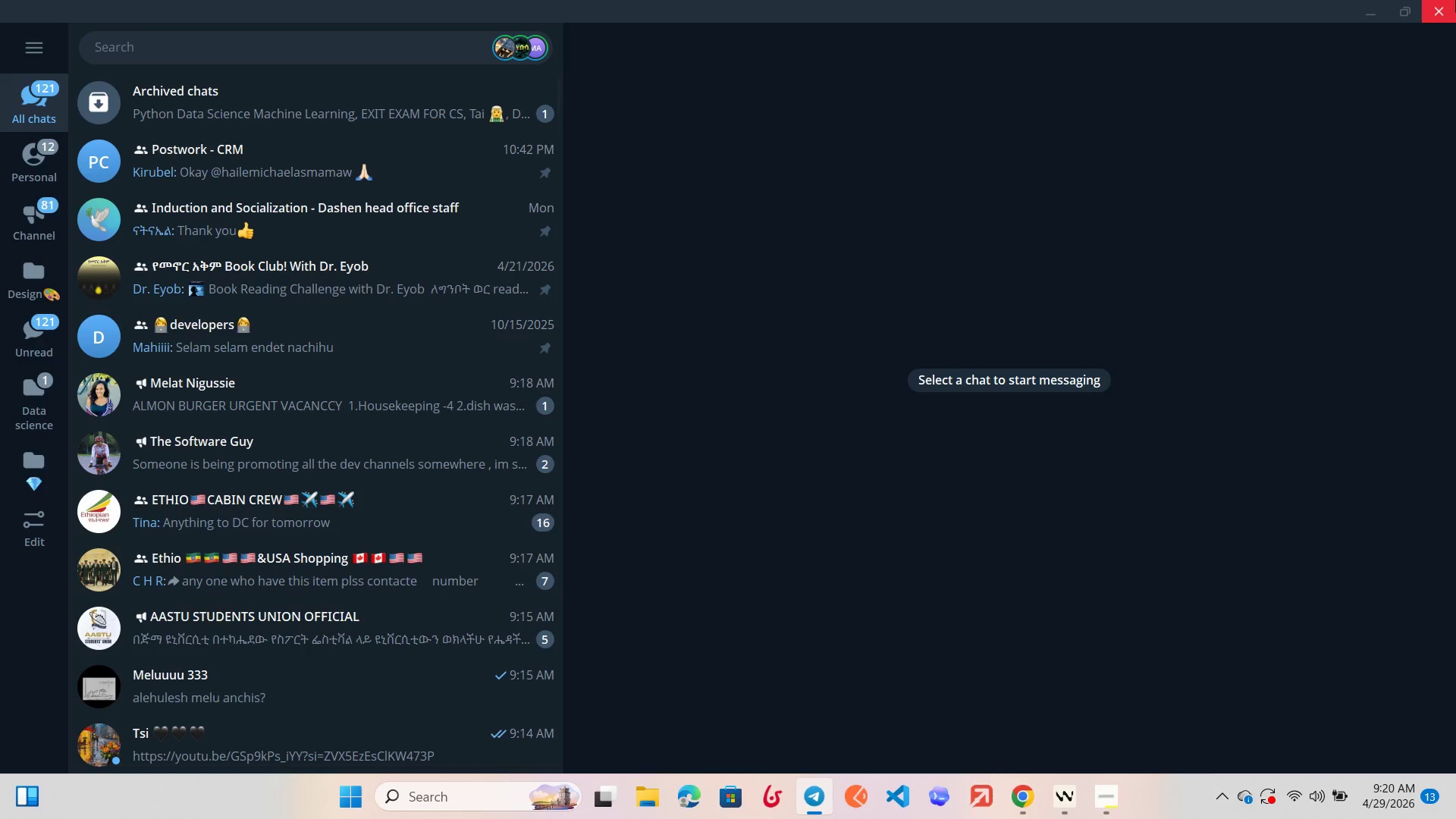 
left_click([1455, 0])
 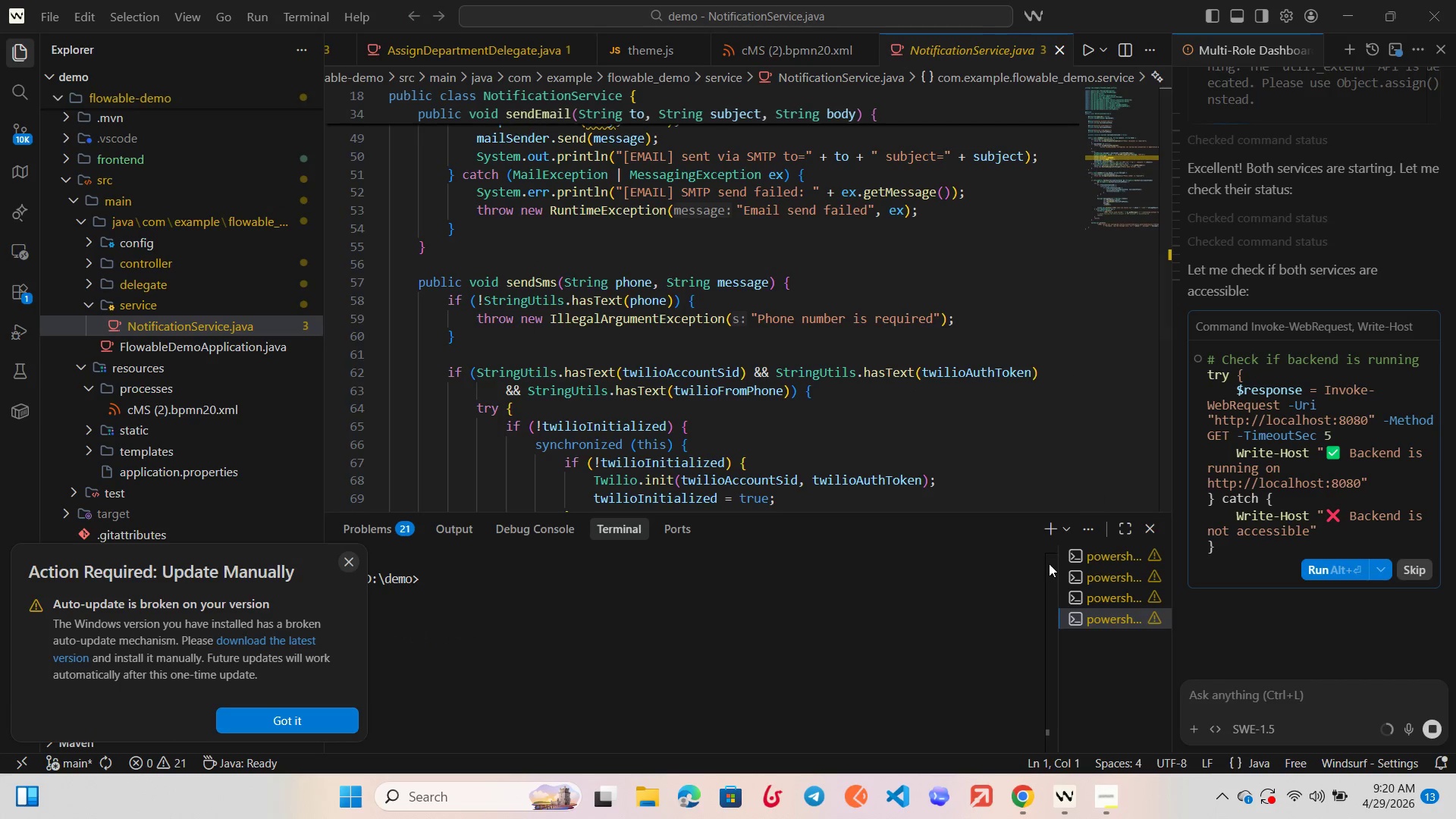 
scroll: coordinate [1370, 549], scroll_direction: down, amount: 5.0
 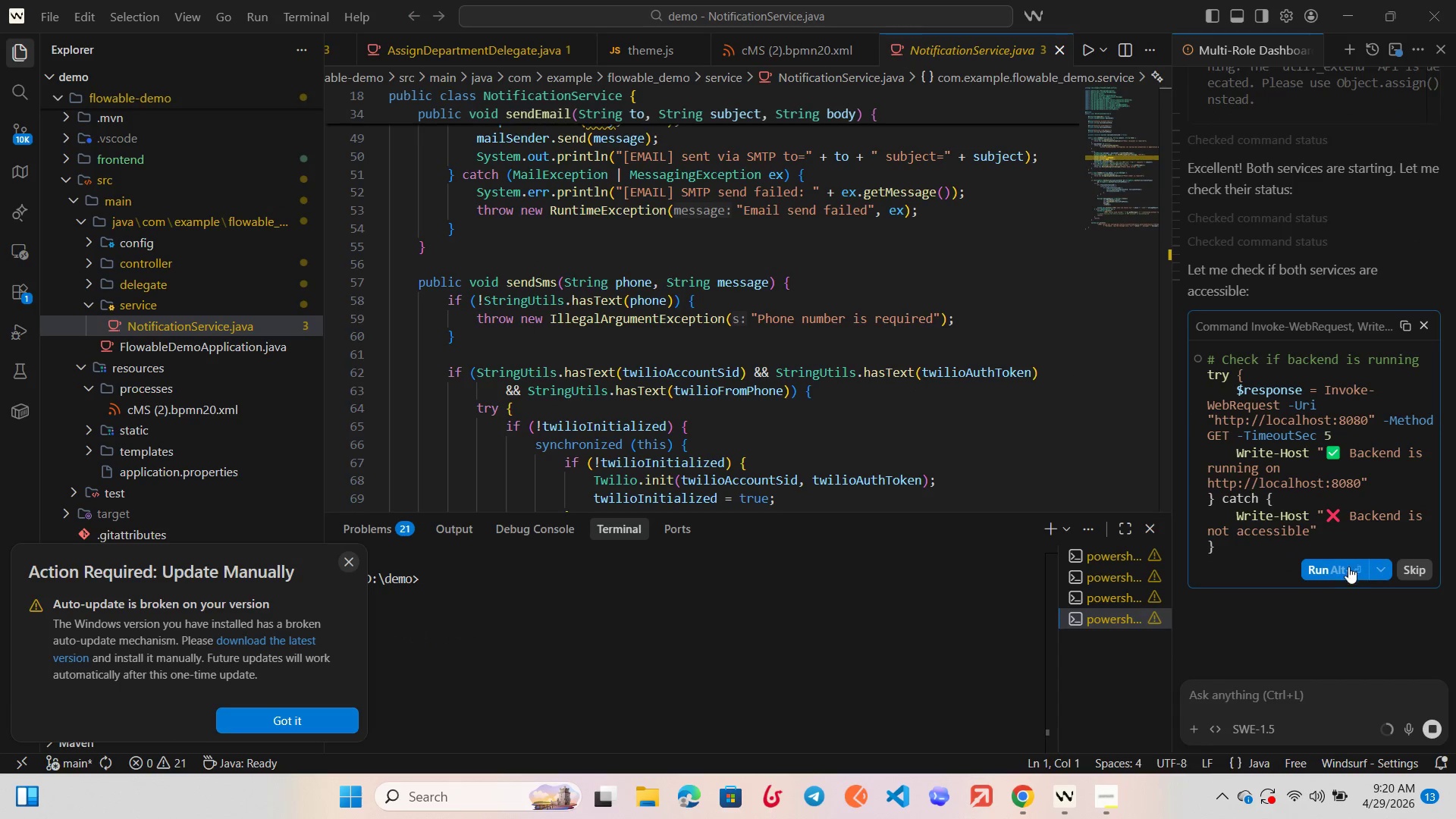 
left_click([1343, 573])
 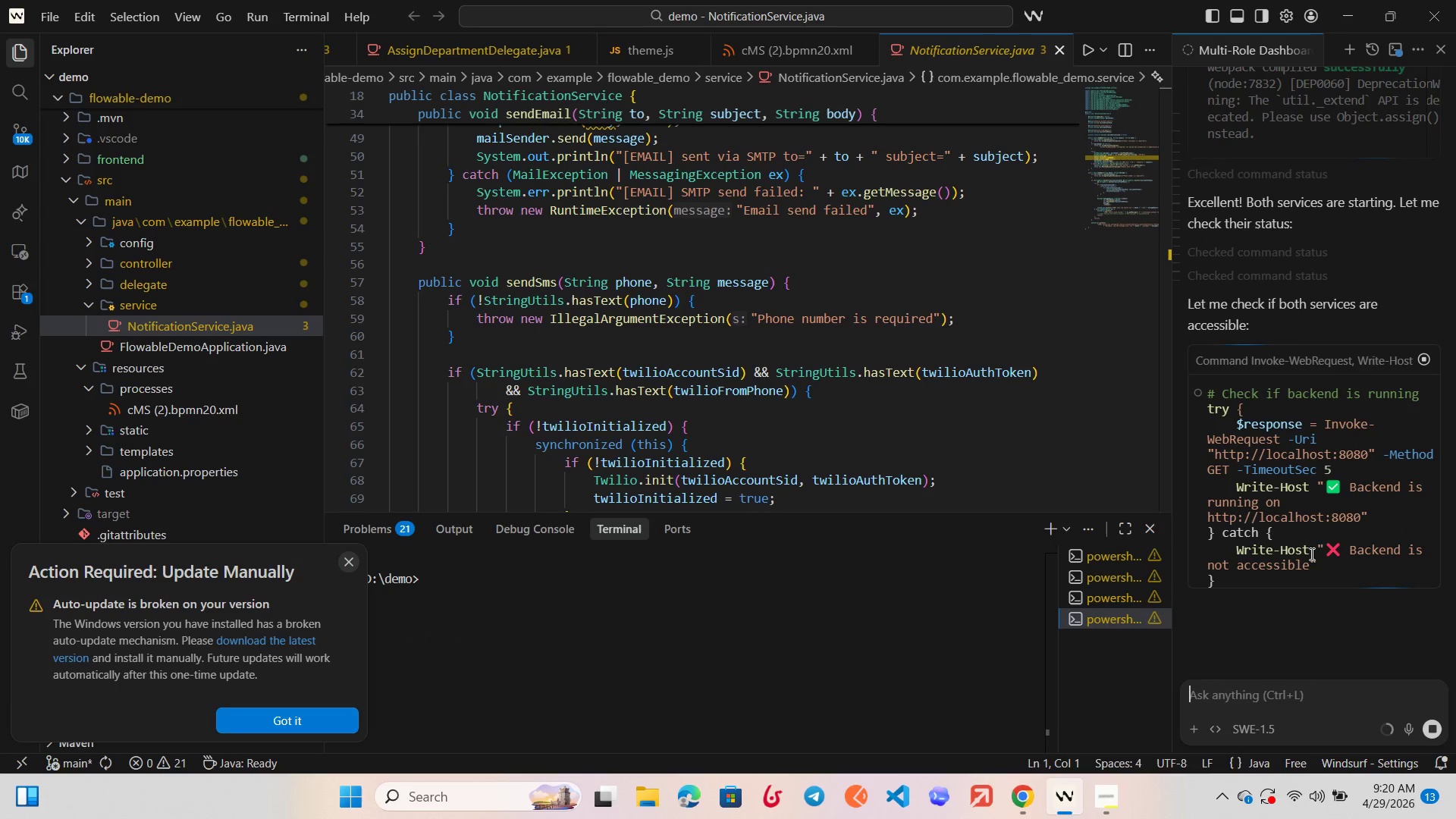 
scroll: coordinate [1362, 500], scroll_direction: down, amount: 6.0
 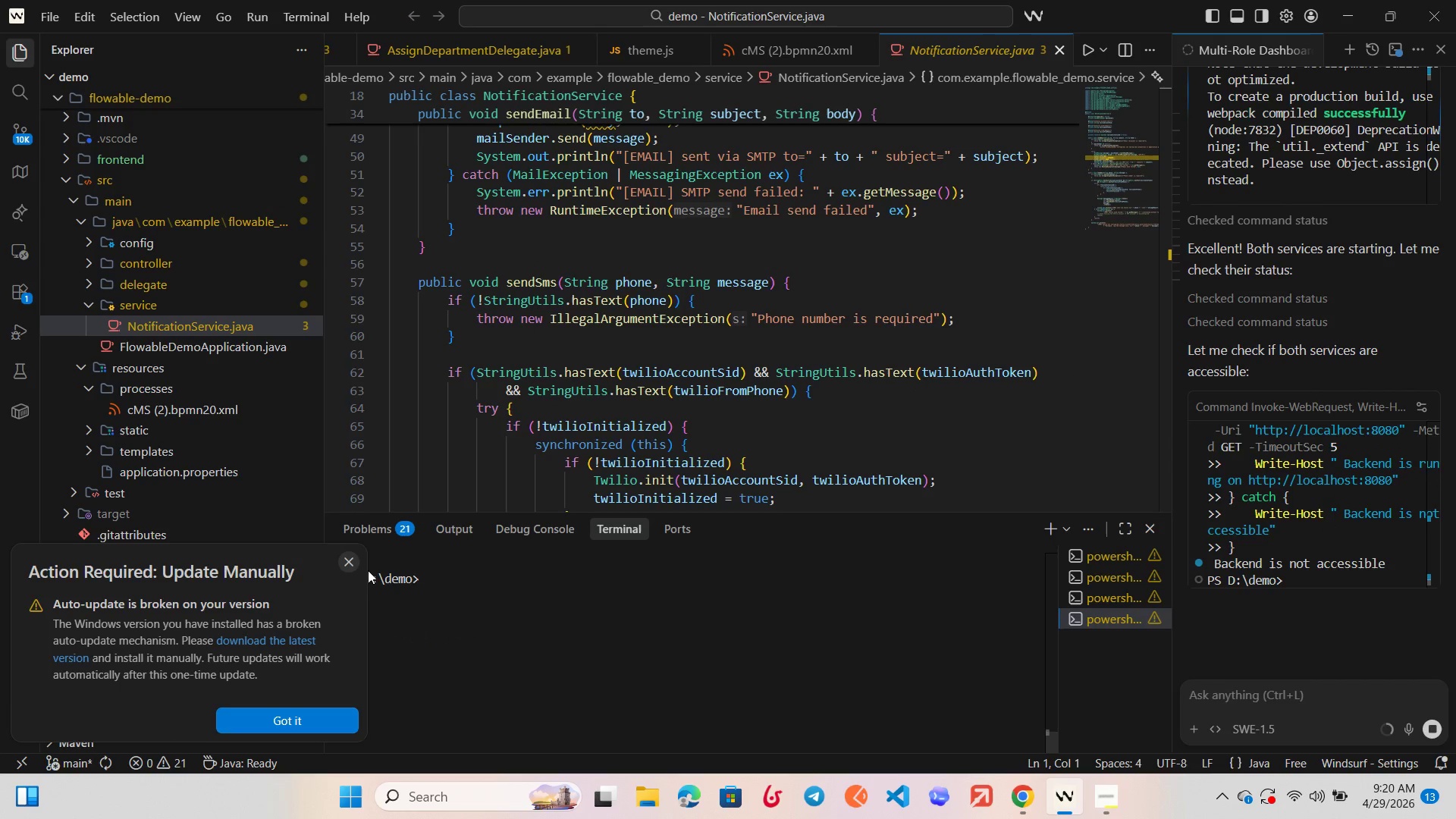 
left_click([344, 562])
 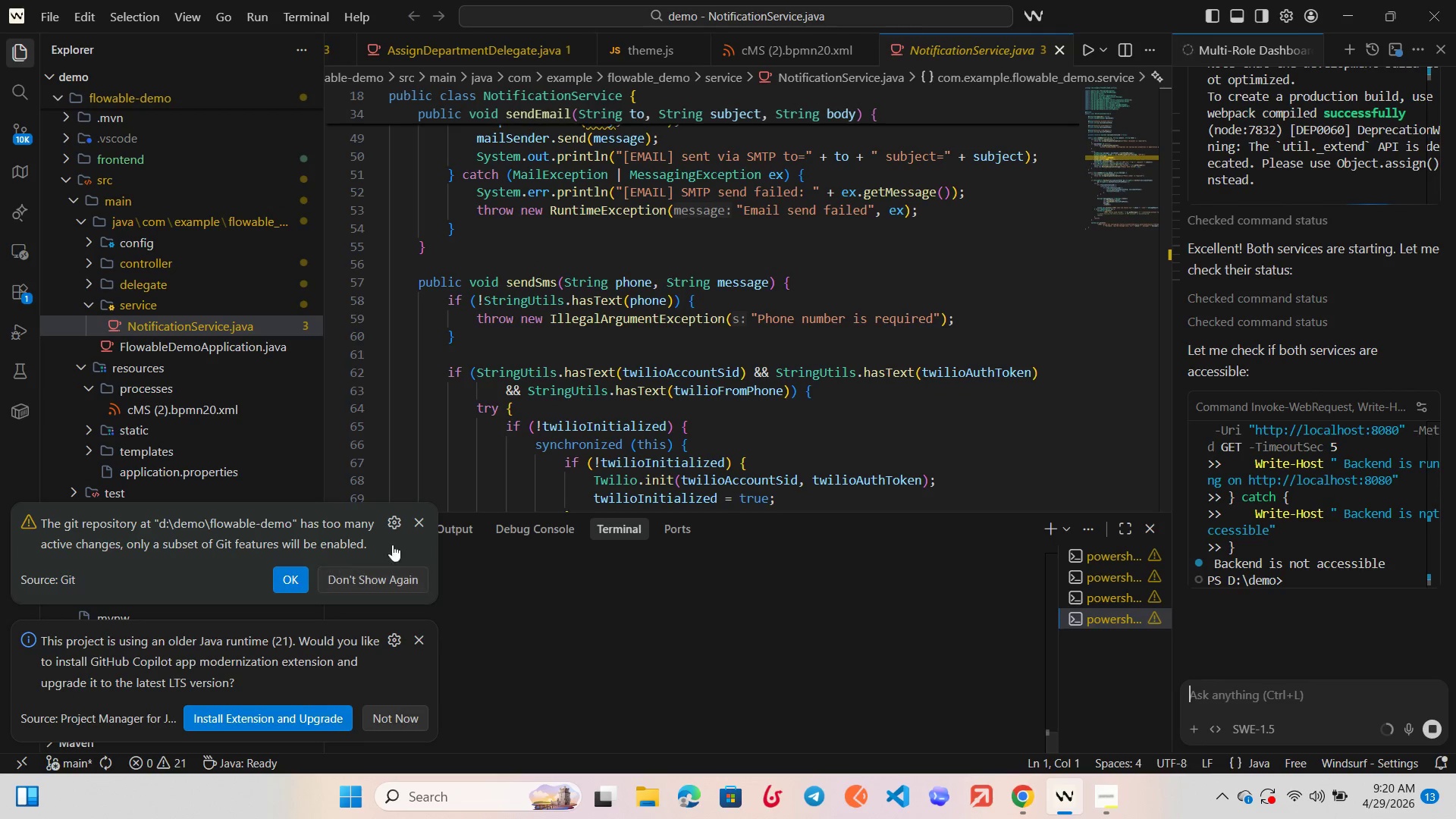 
left_click([422, 522])
 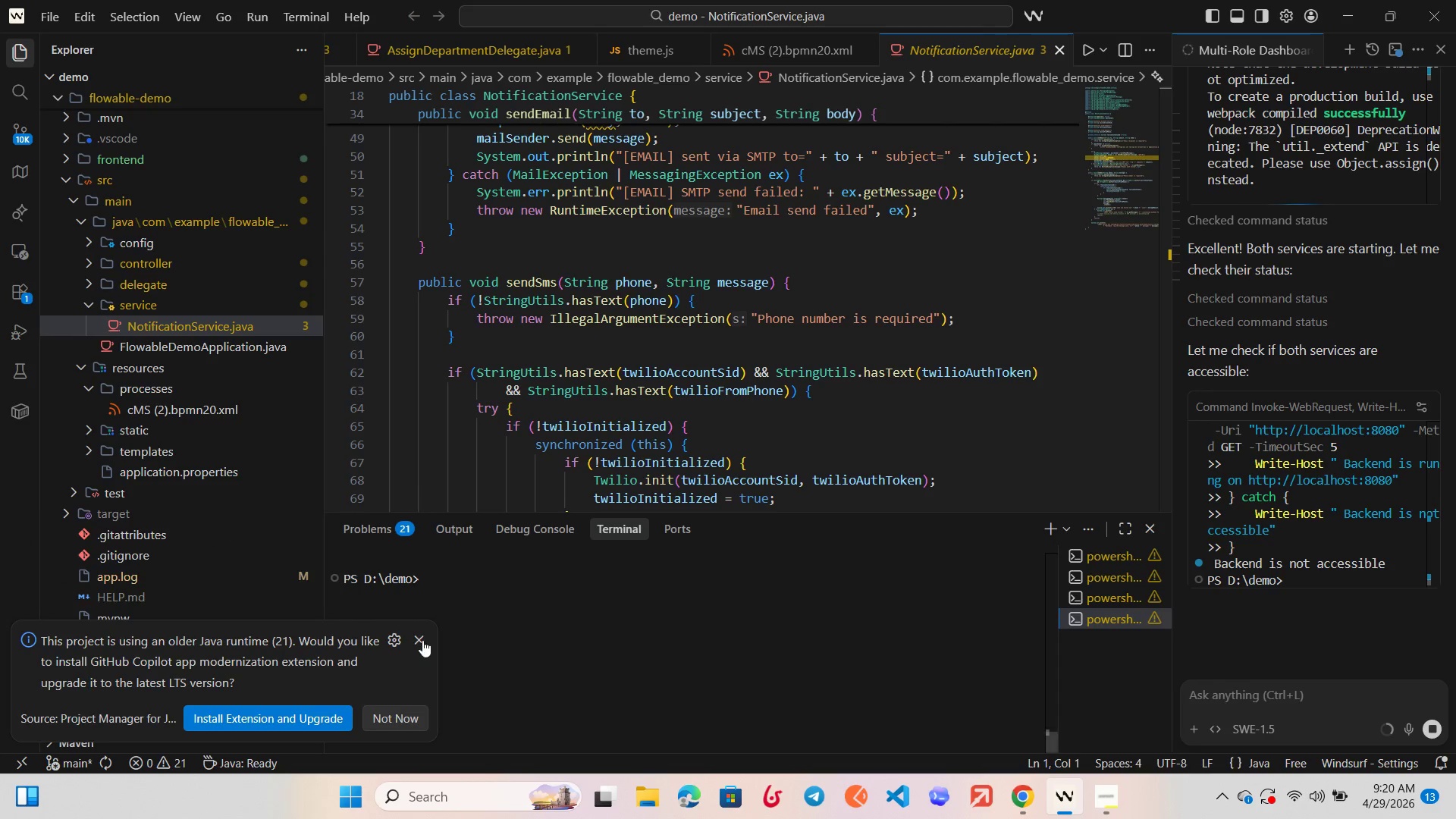 
left_click([422, 640])
 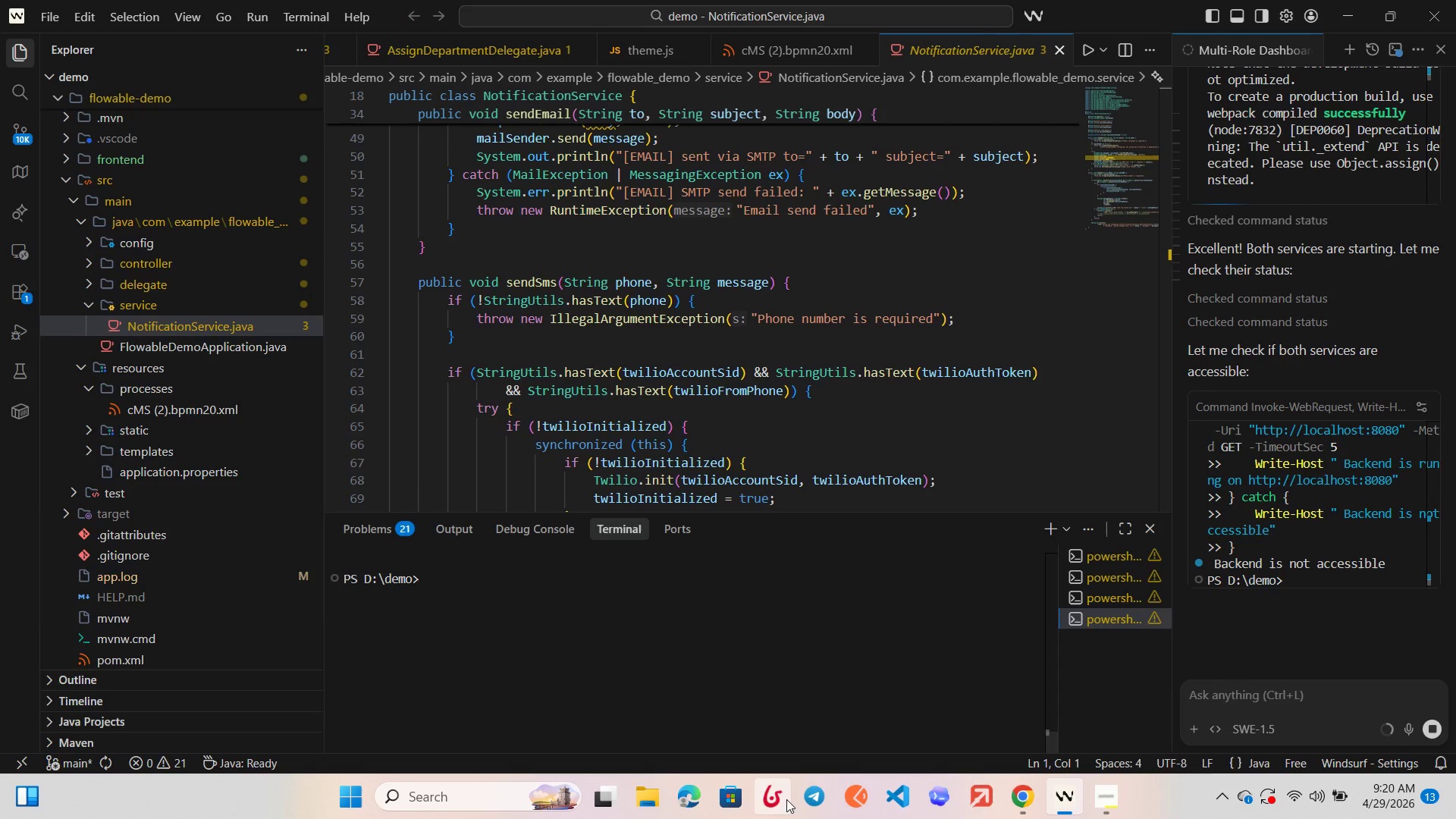 
left_click([803, 802])
 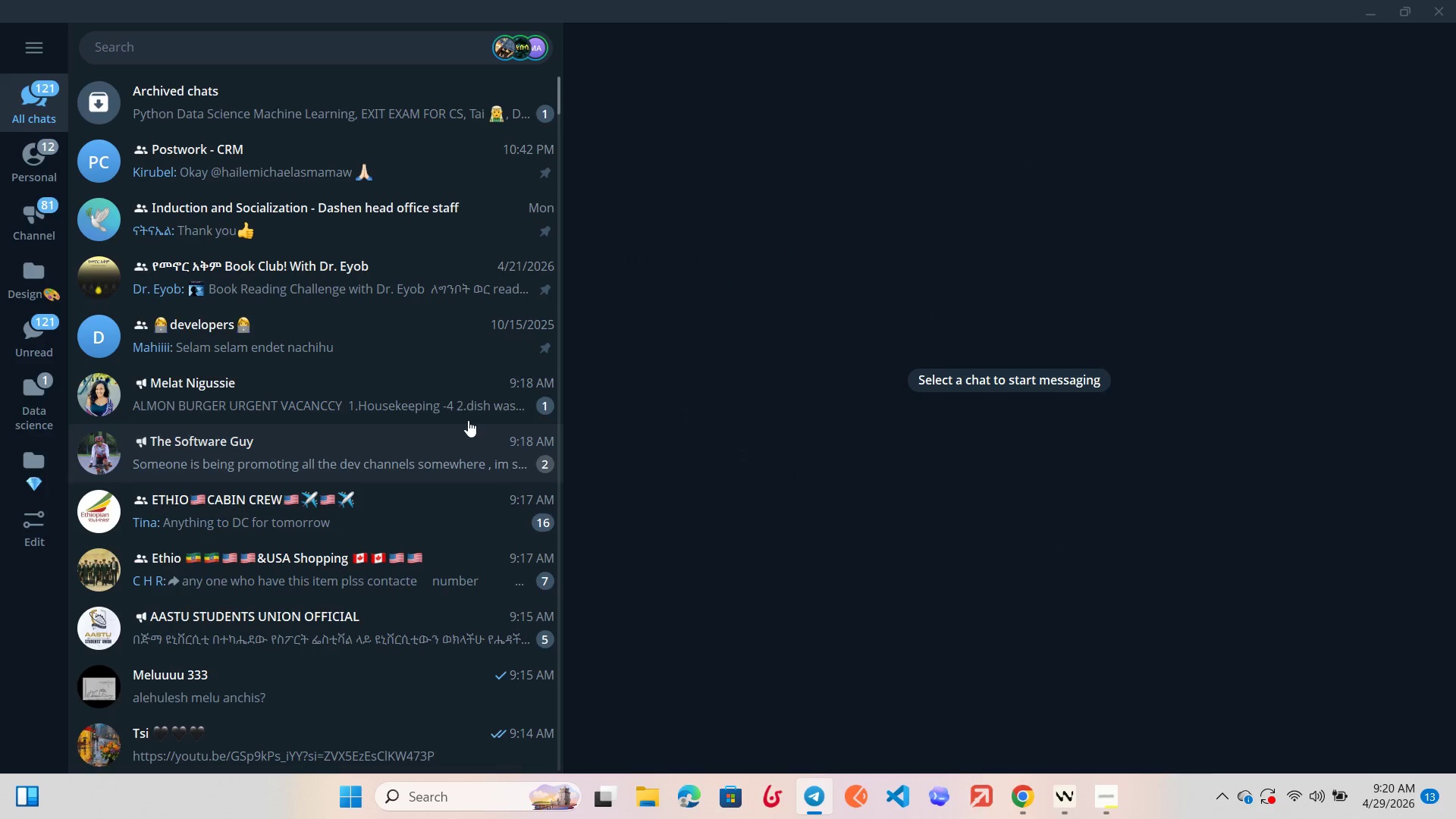 
double_click([469, 403])
 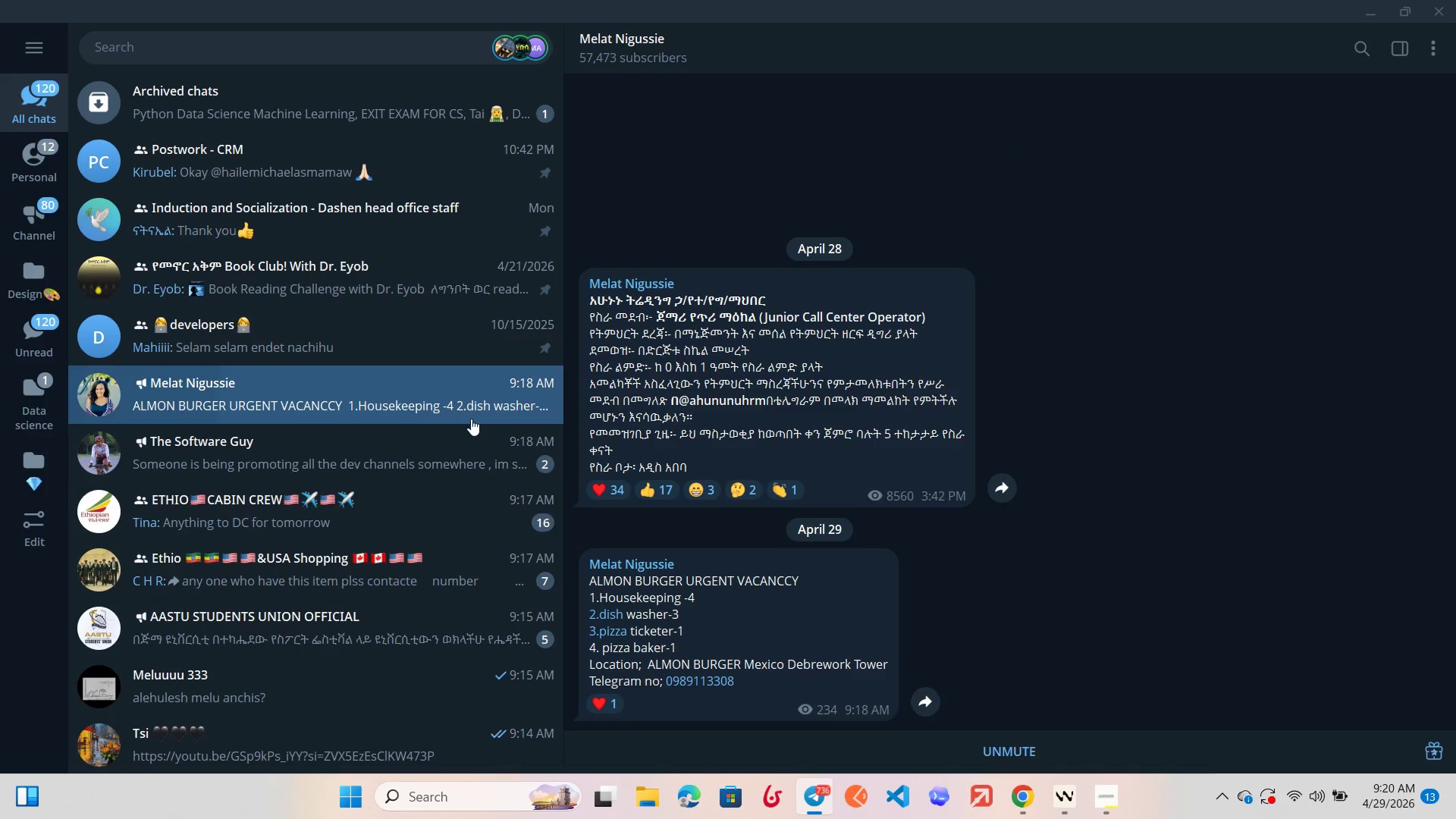 
triple_click([476, 443])
 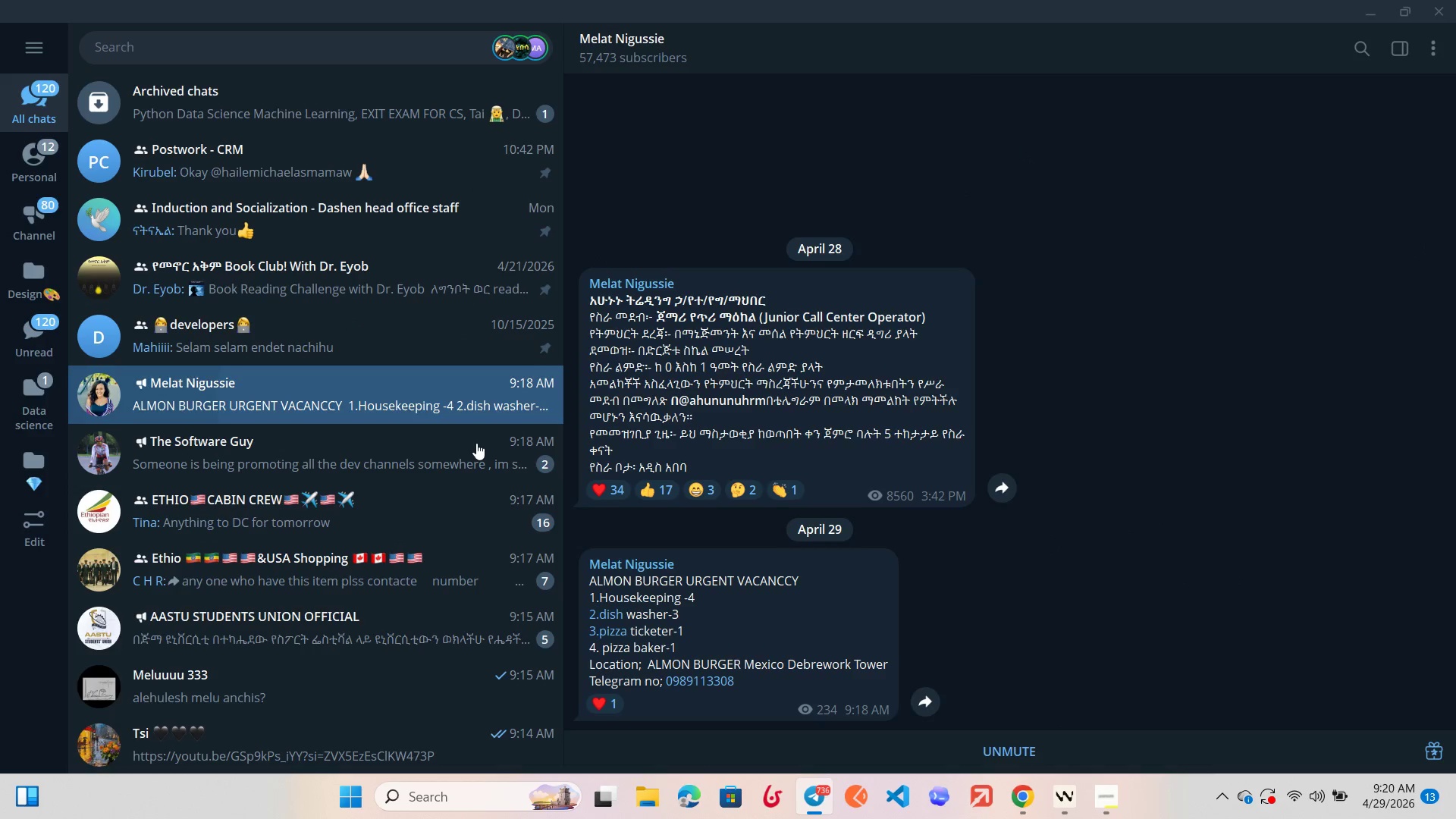 
triple_click([476, 443])
 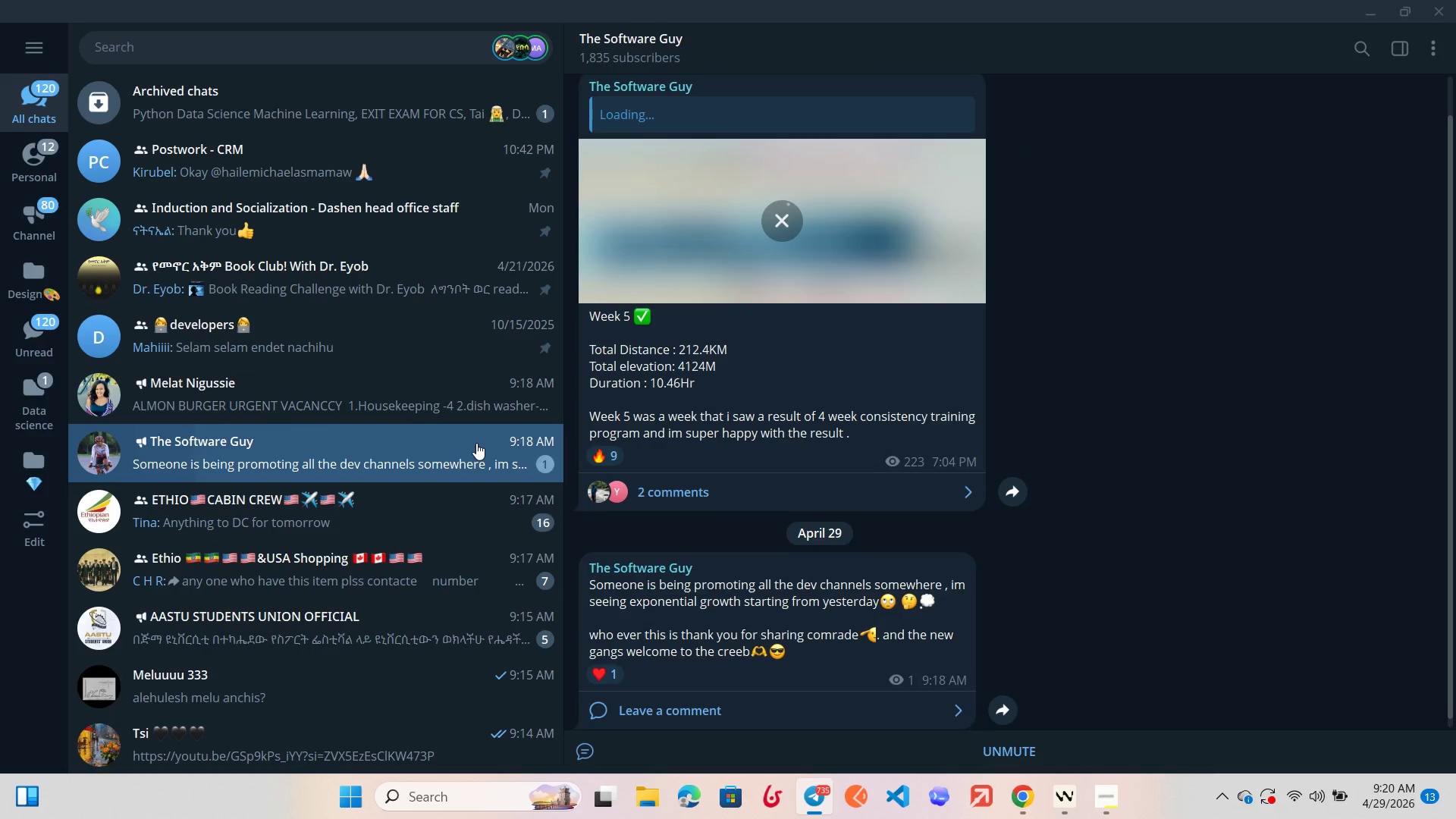 
triple_click([476, 443])
 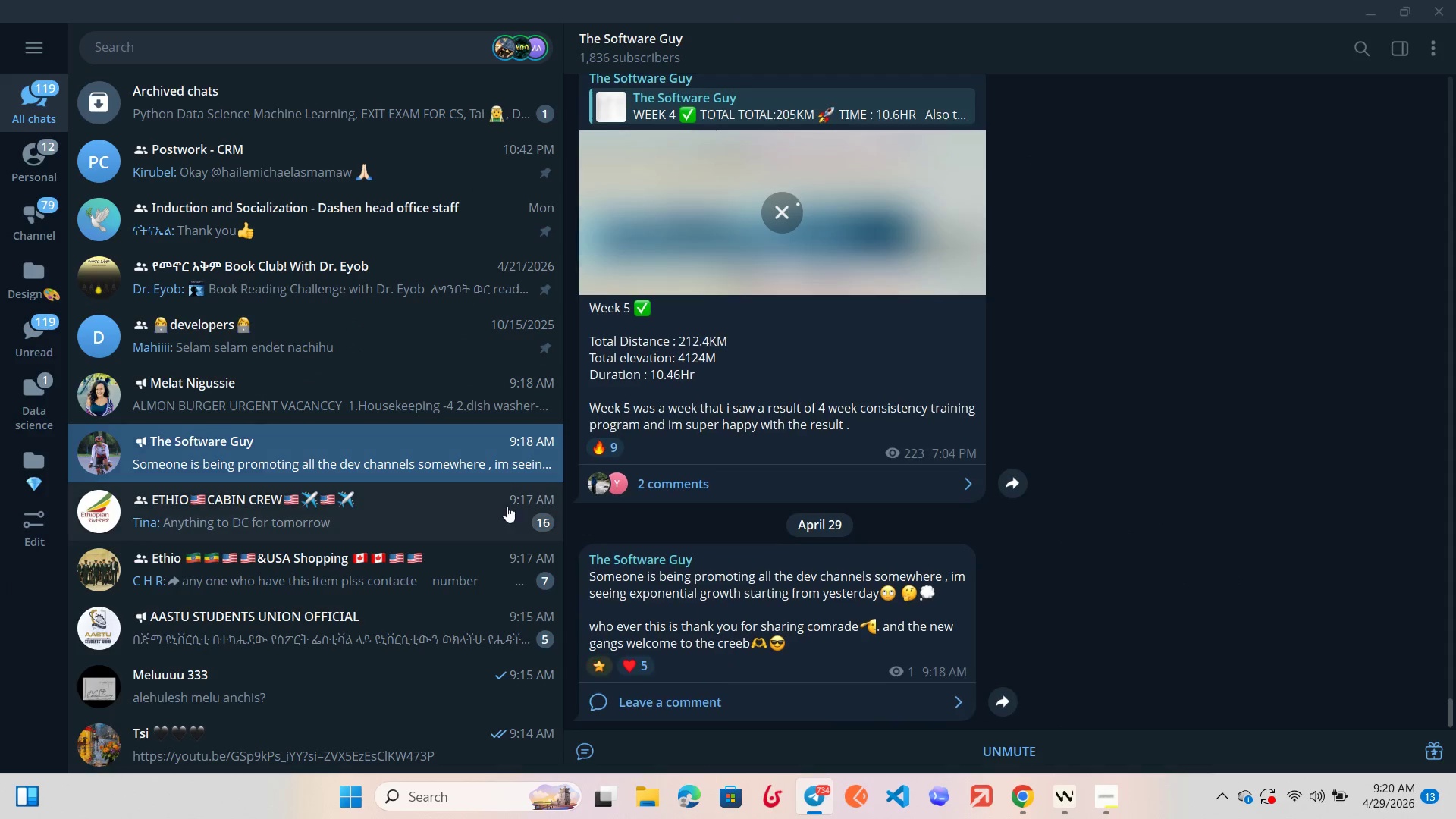 
triple_click([507, 508])
 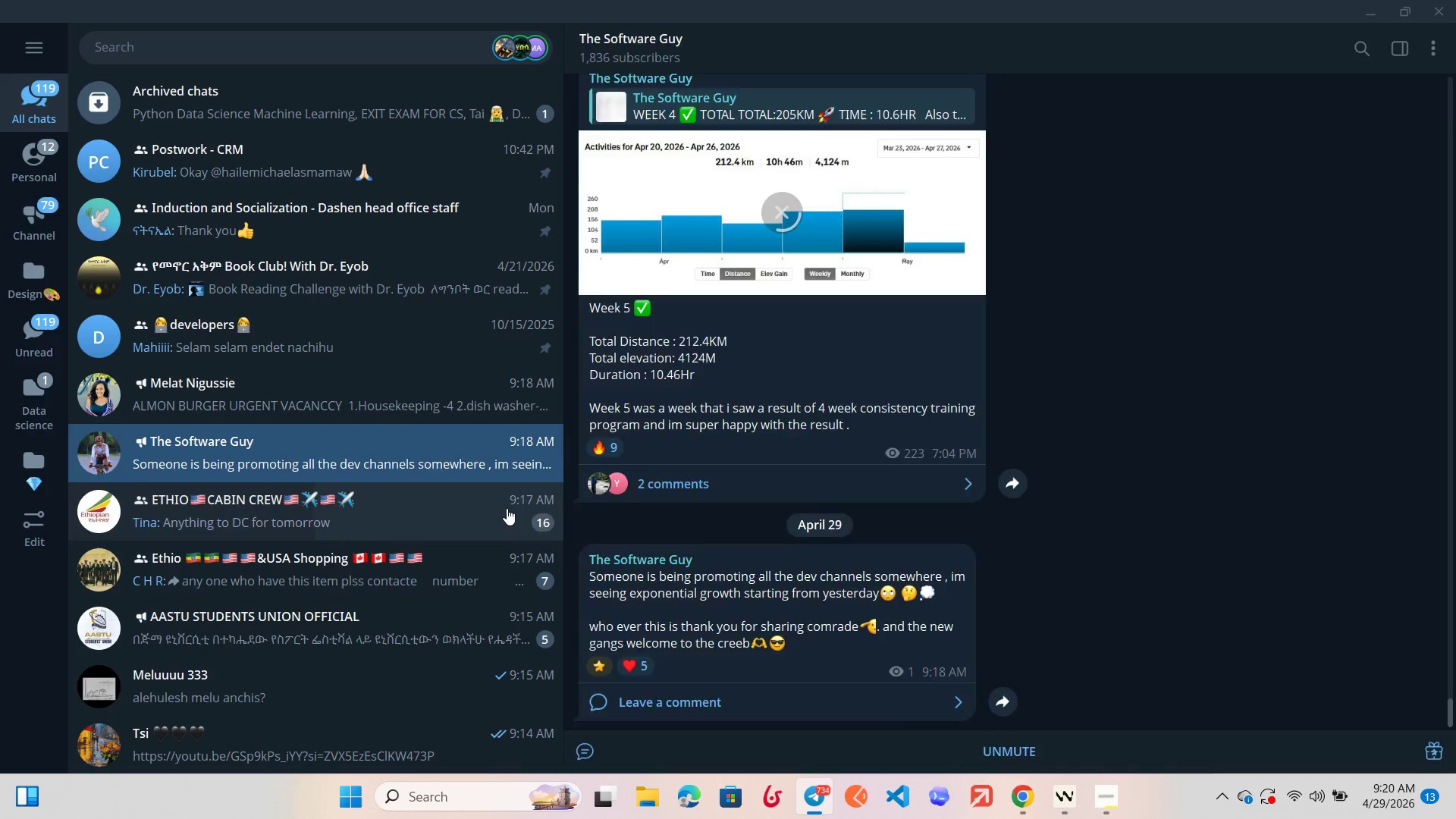 
triple_click([507, 508])
 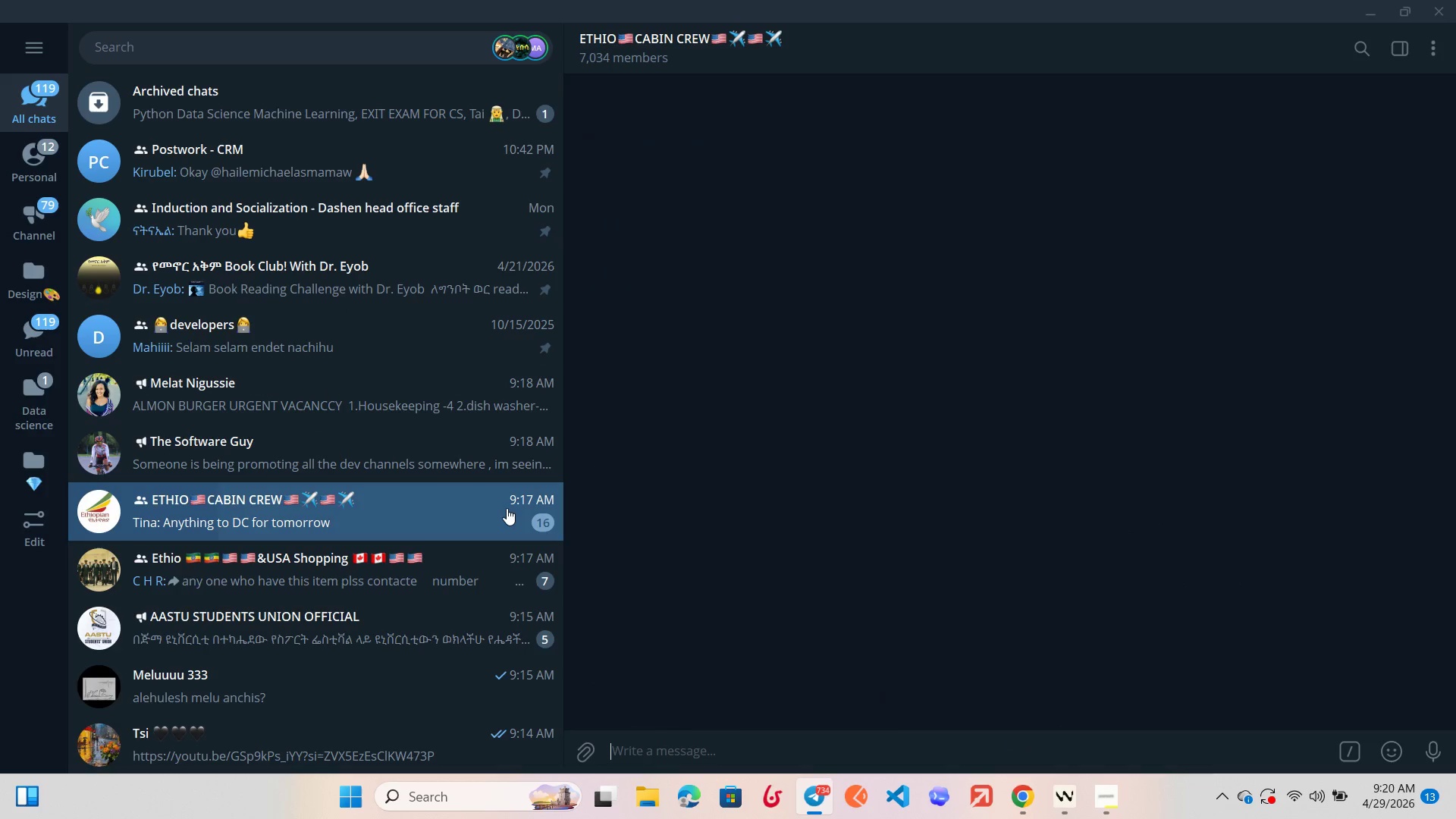 
triple_click([507, 508])
 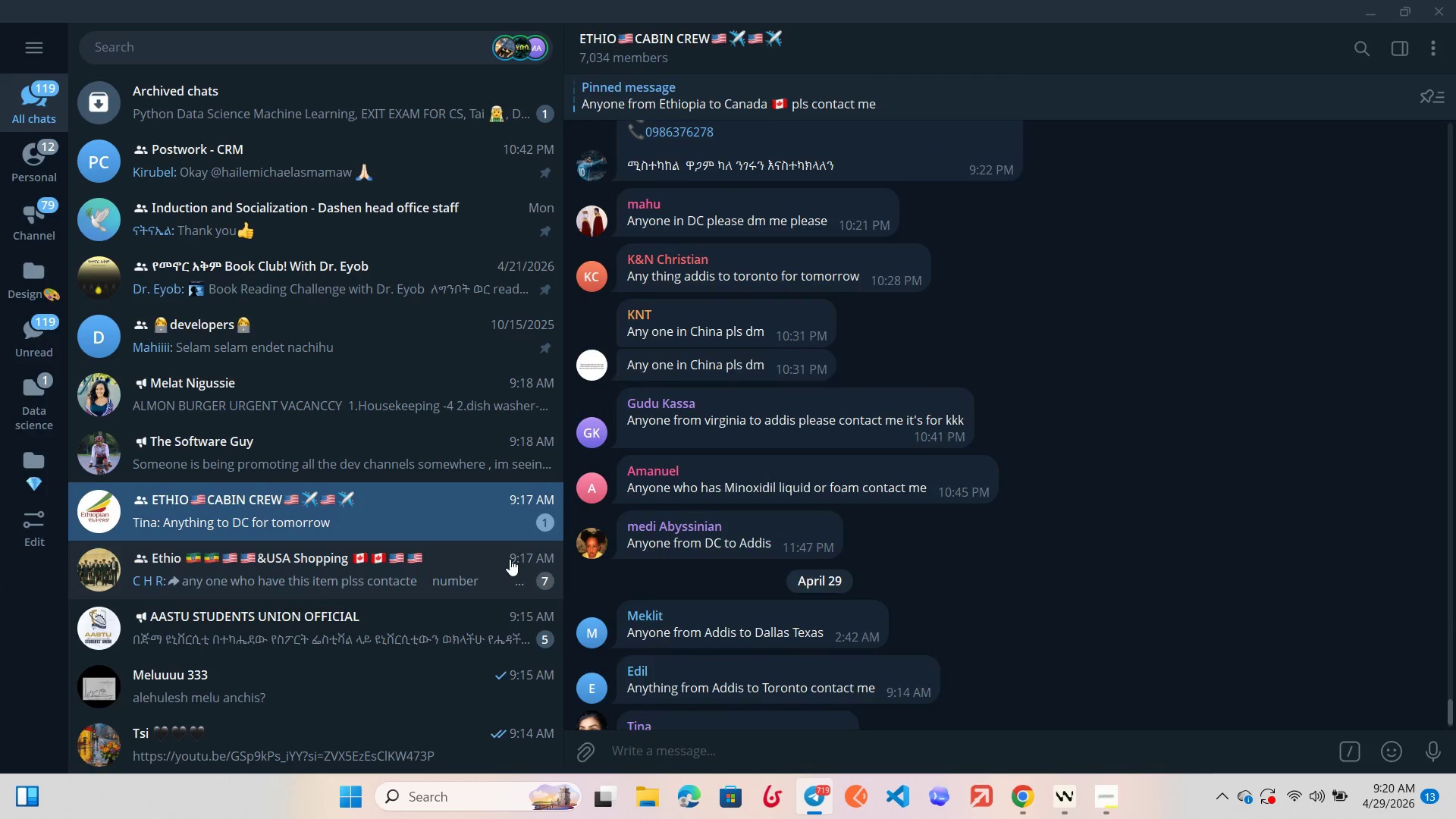 
double_click([510, 559])
 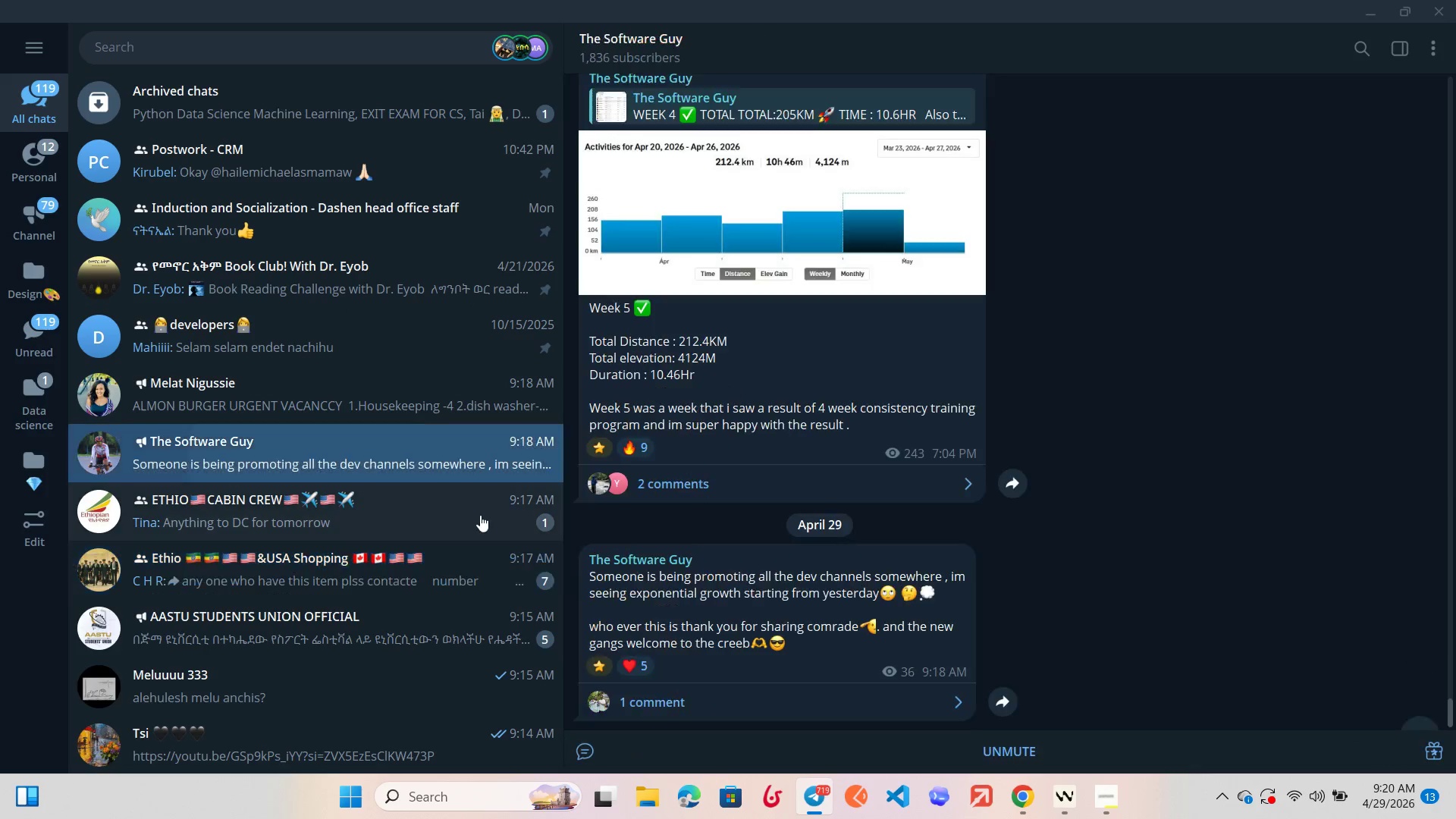 
double_click([479, 513])
 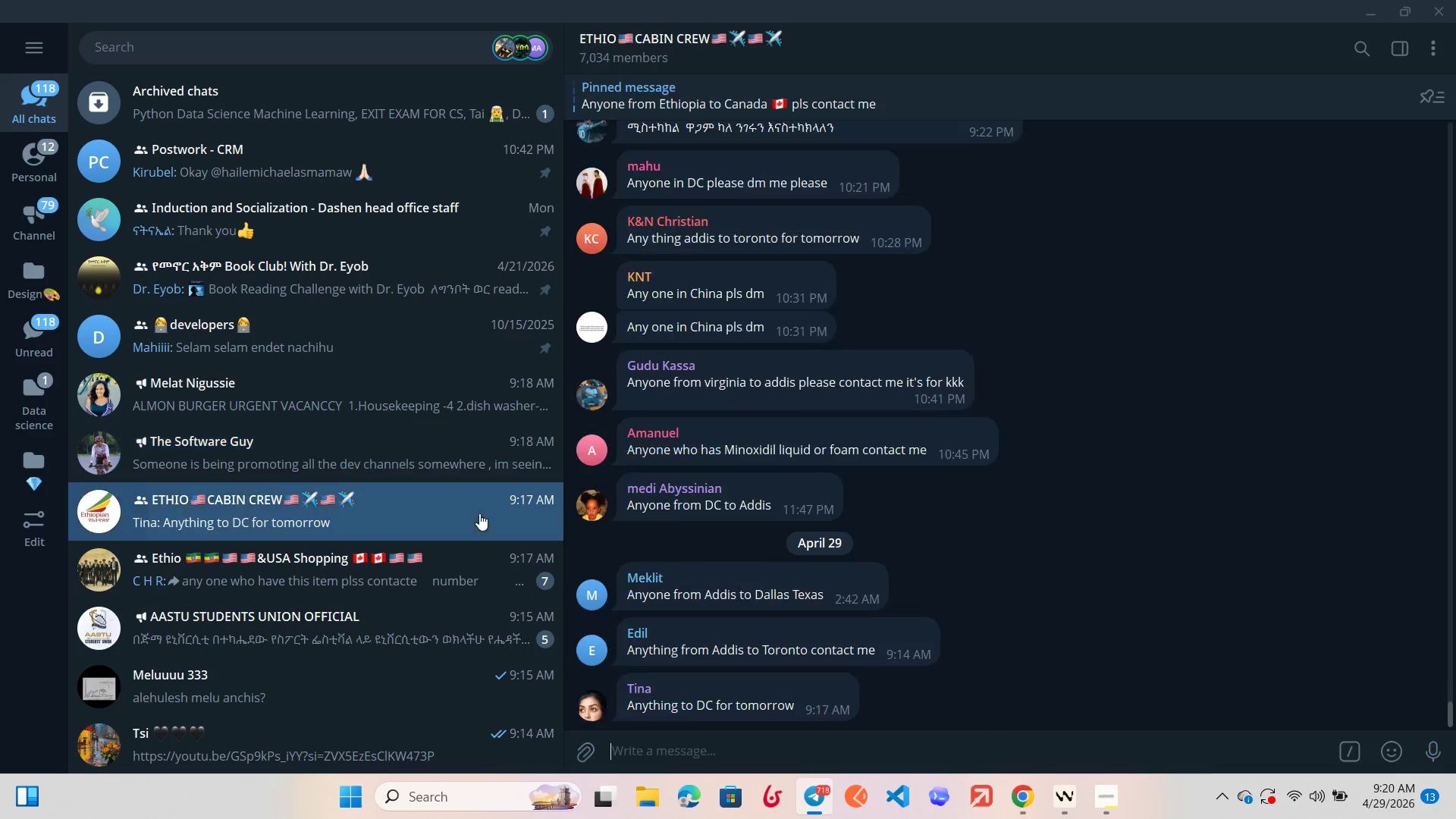 
triple_click([479, 513])
 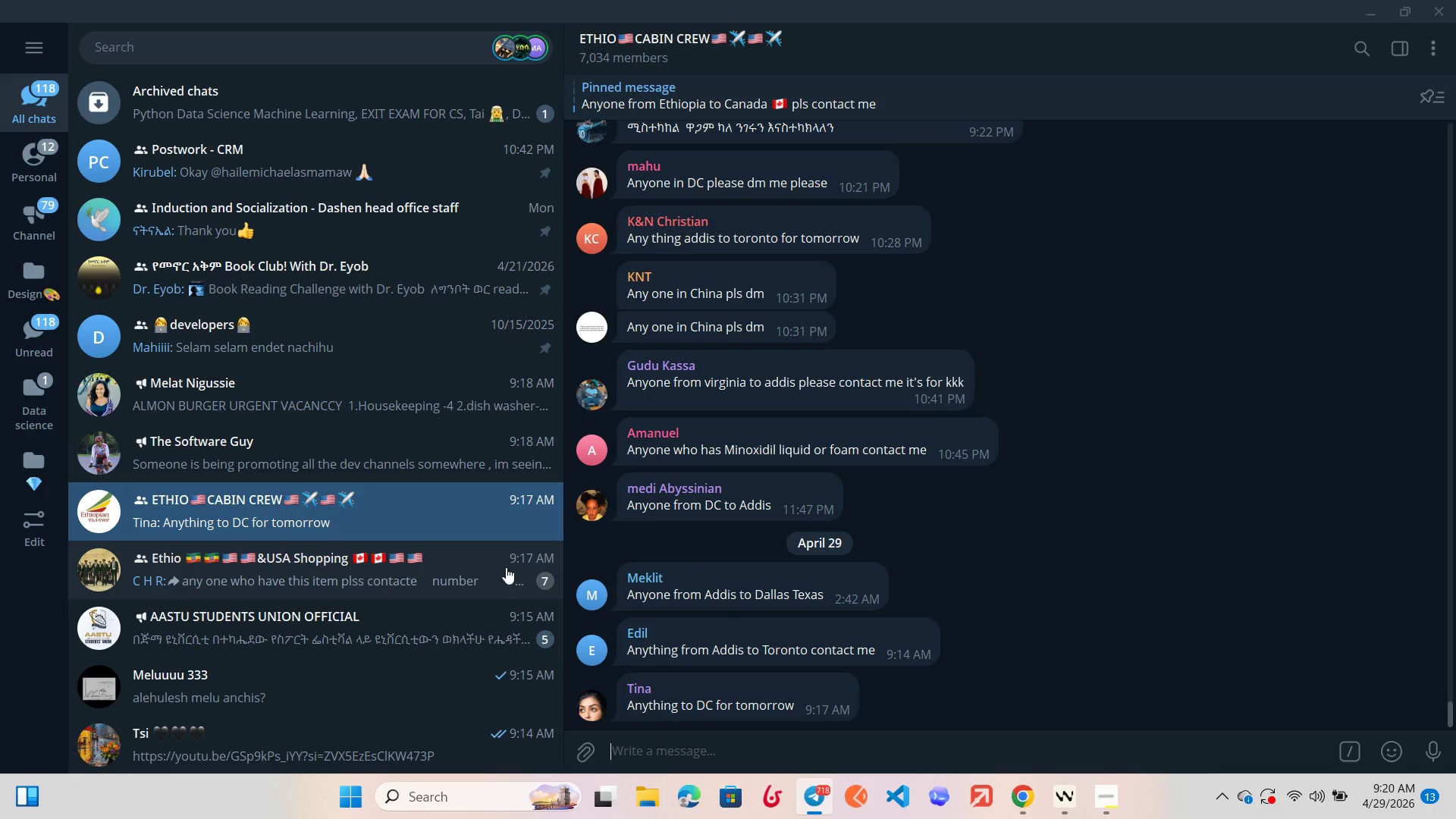 
triple_click([506, 563])
 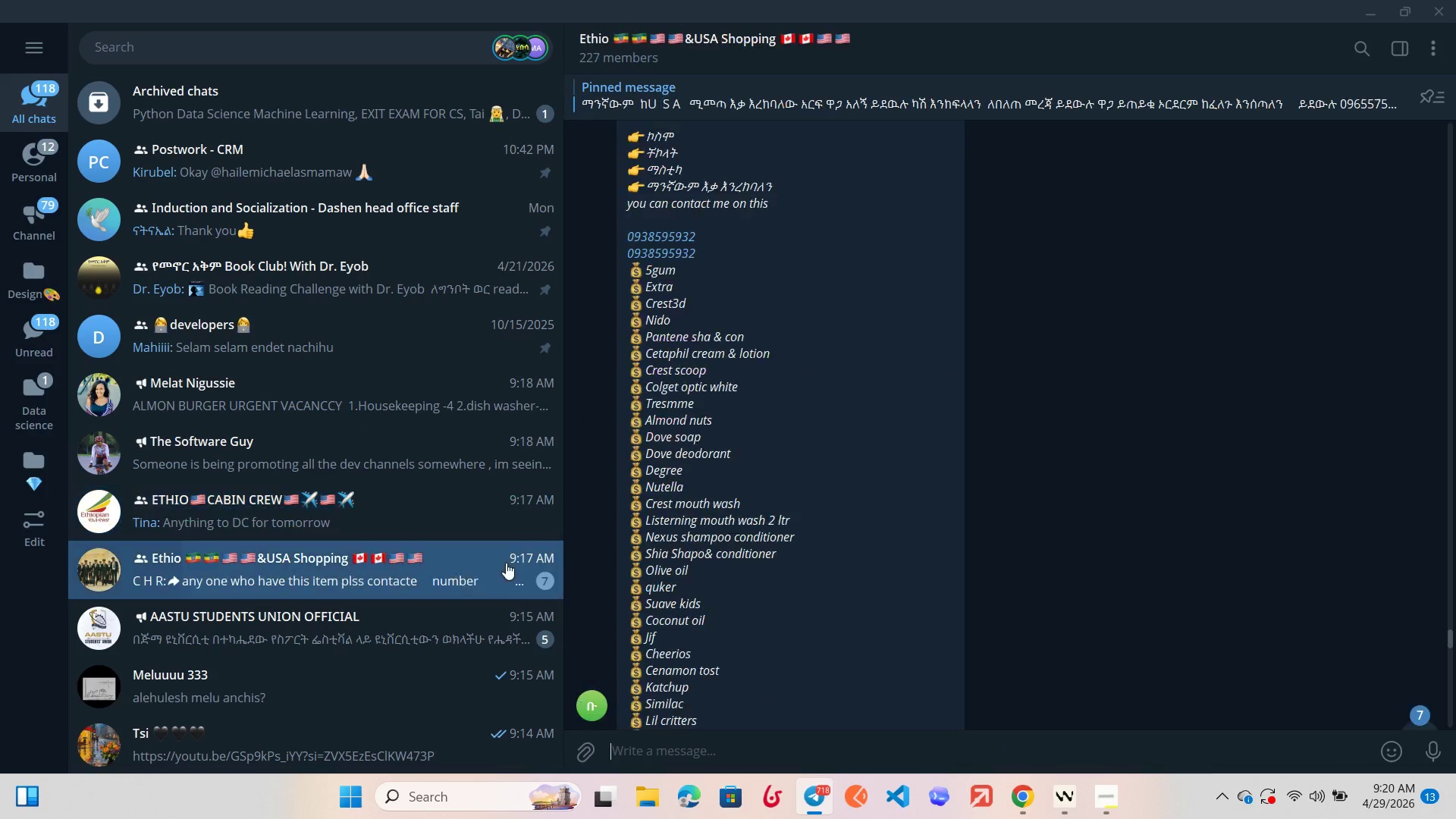 
triple_click([506, 563])
 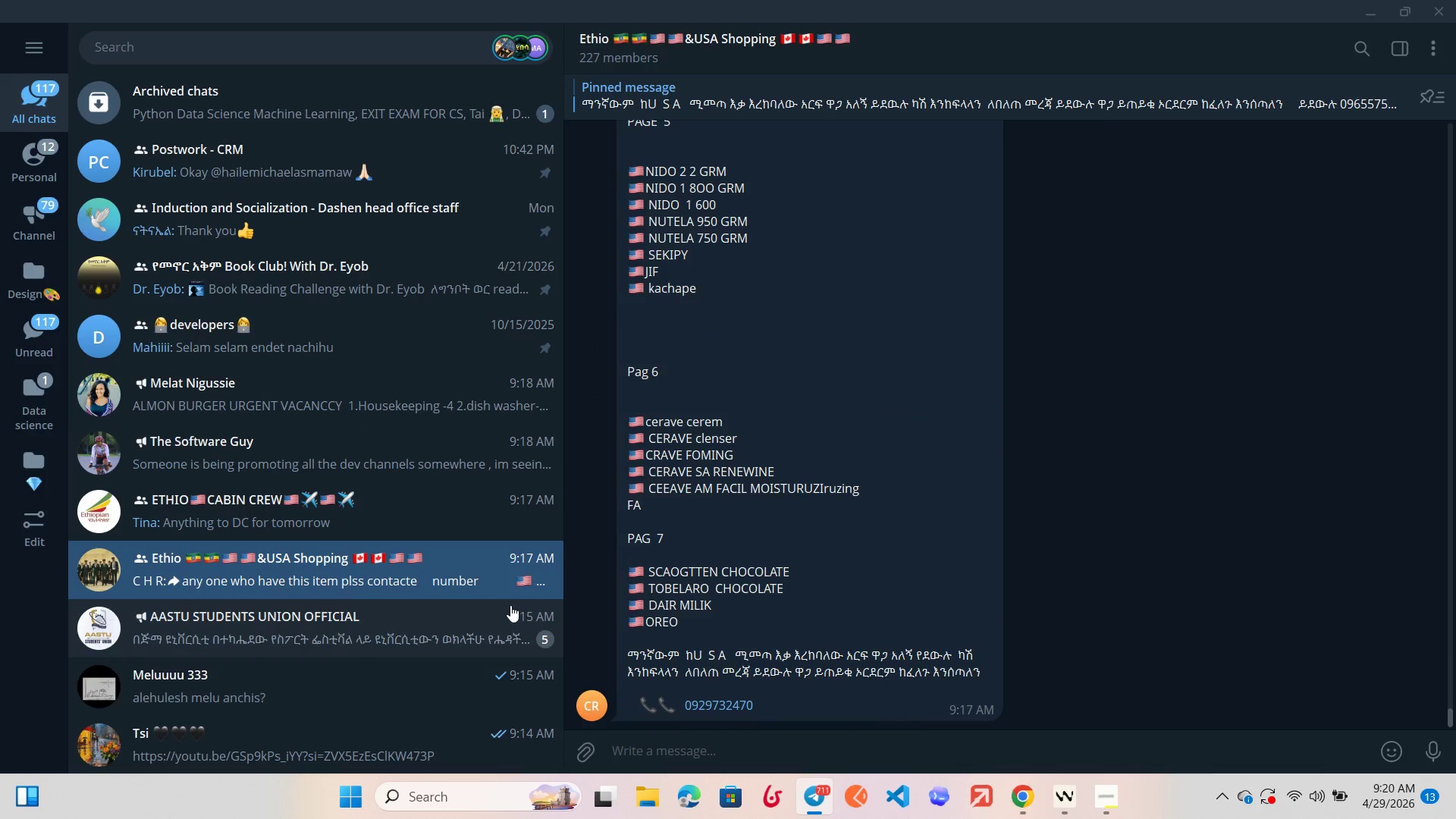 
double_click([510, 605])
 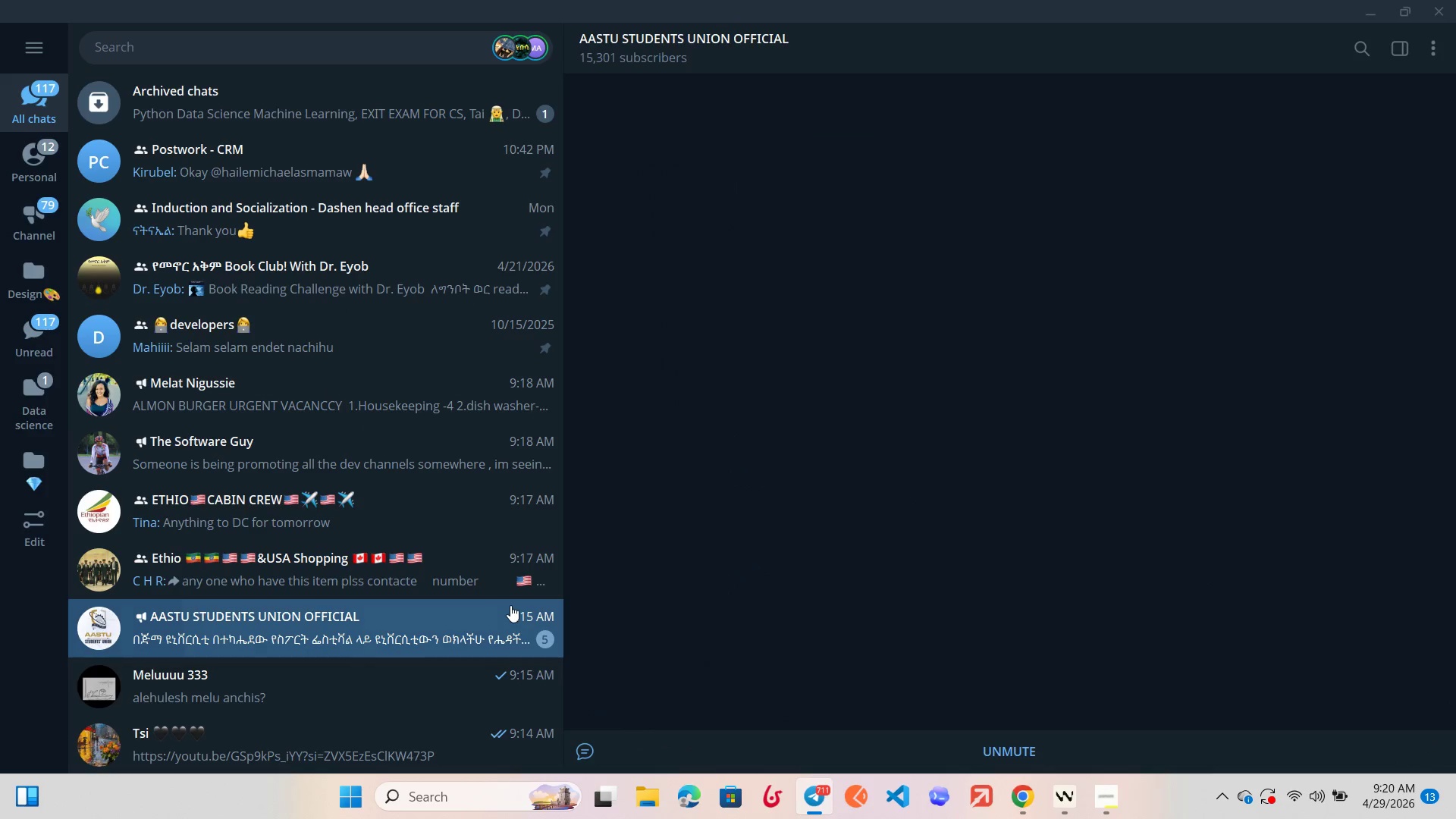 
triple_click([510, 605])
 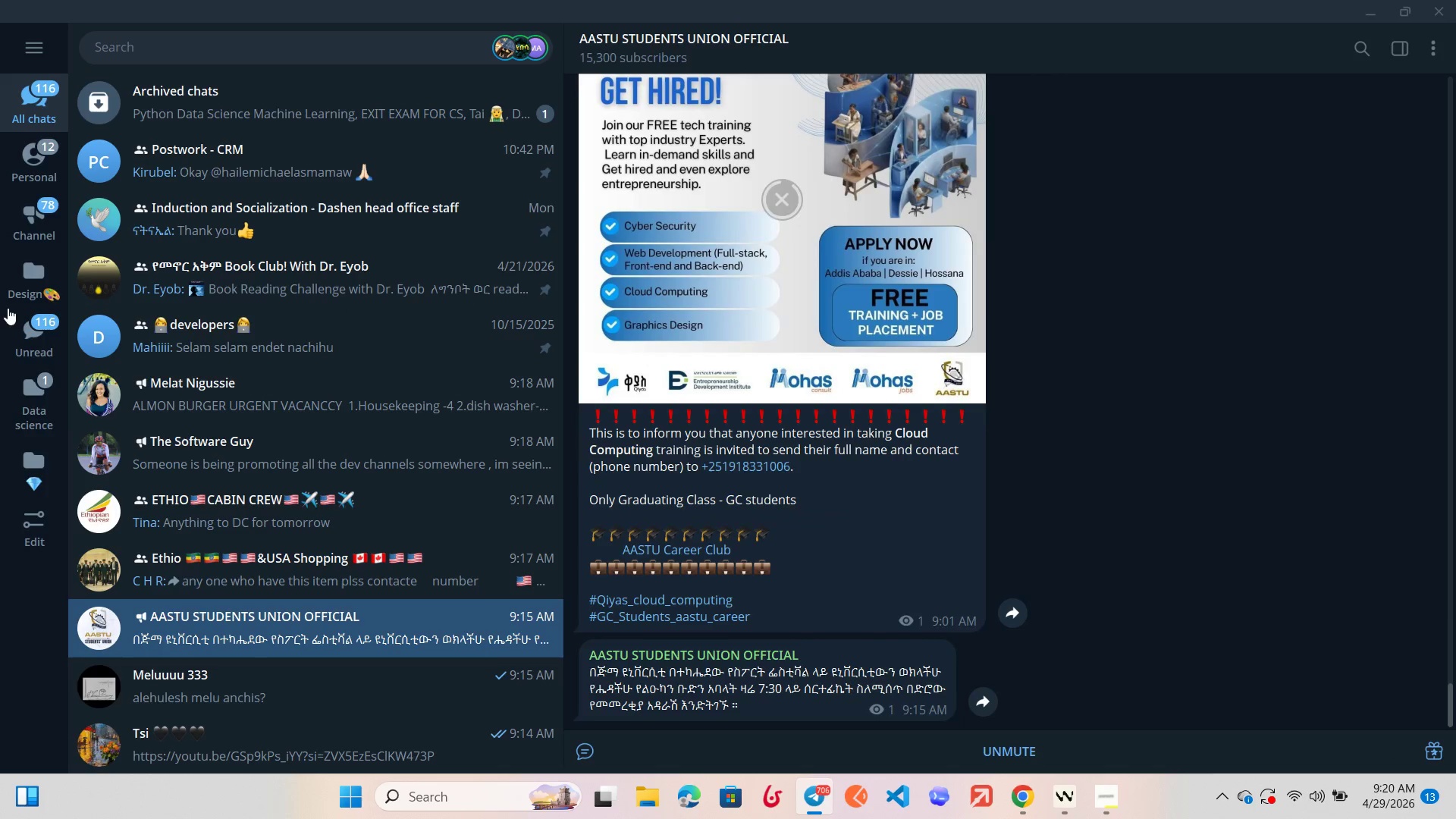 
left_click([13, 319])
 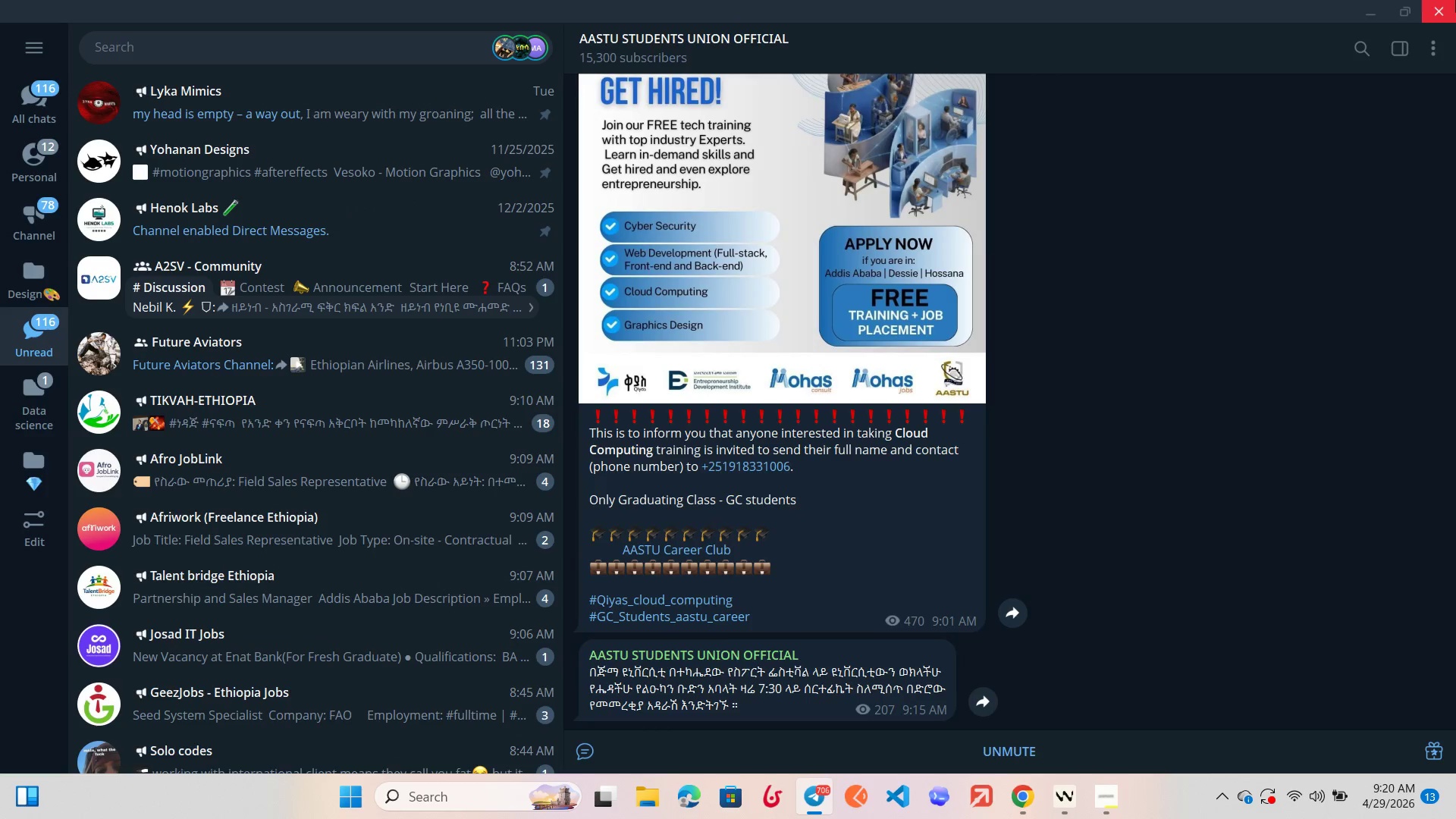 
left_click([1455, 0])
 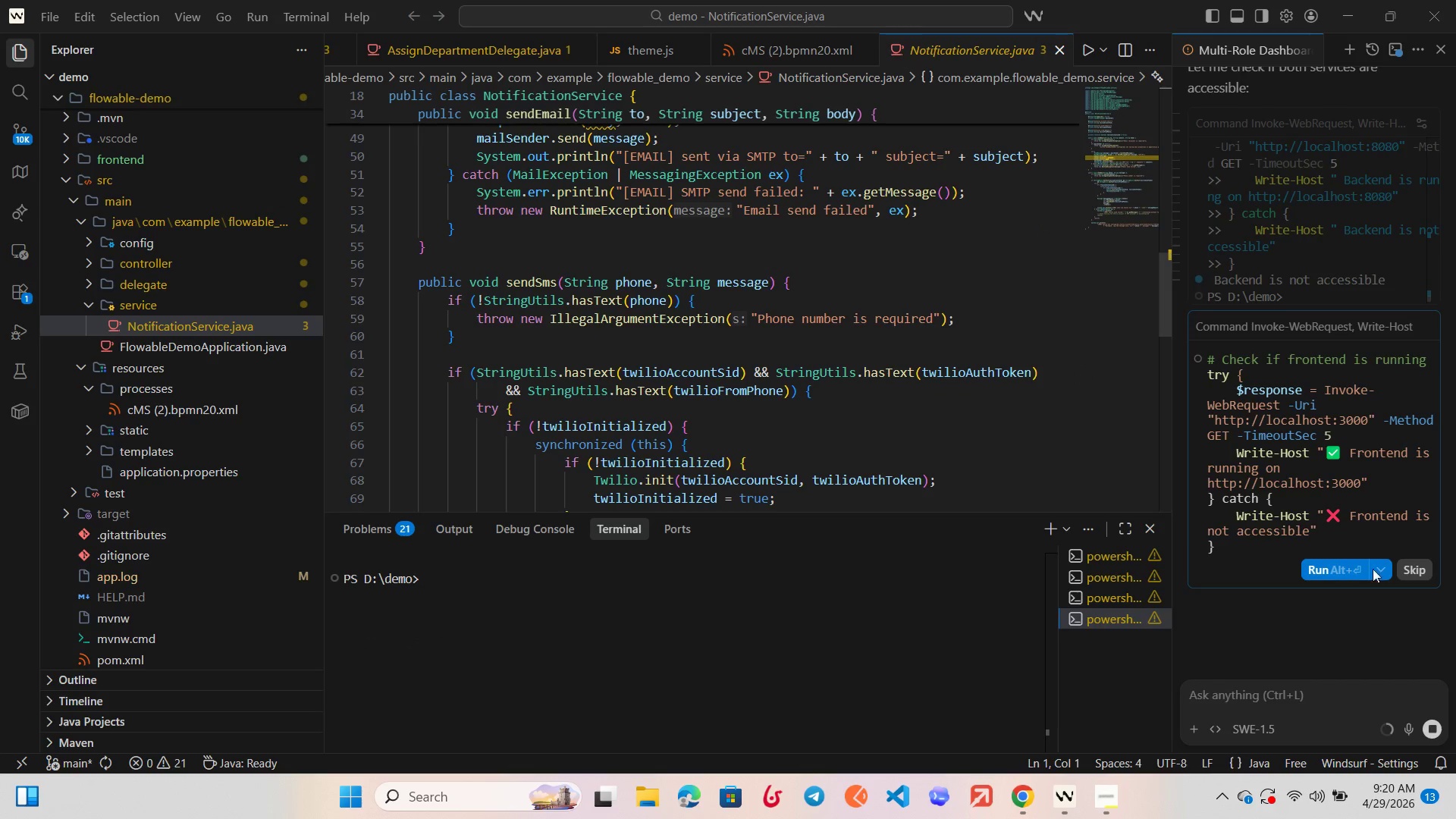 
left_click([1340, 574])
 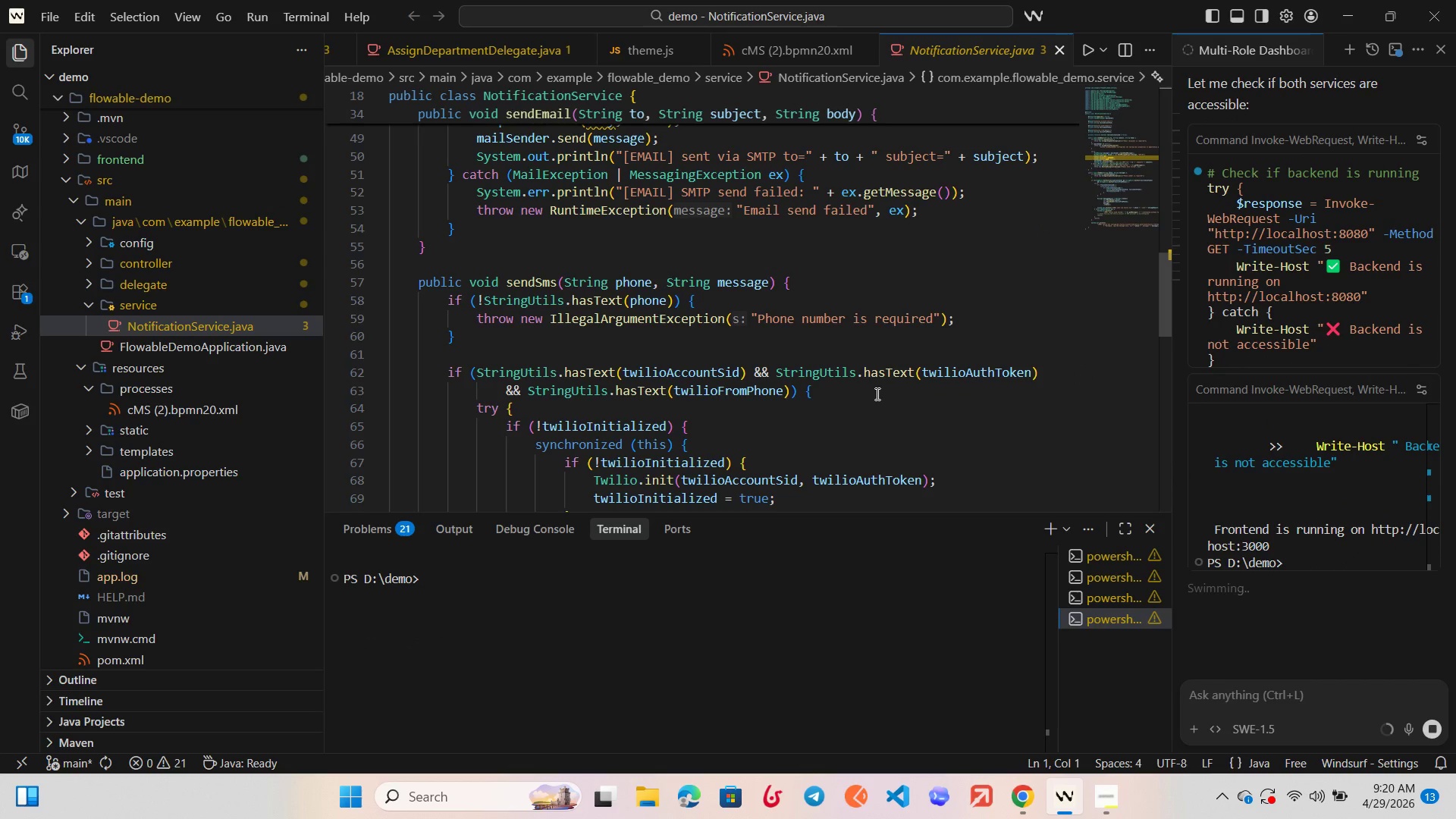 
wait(11.83)
 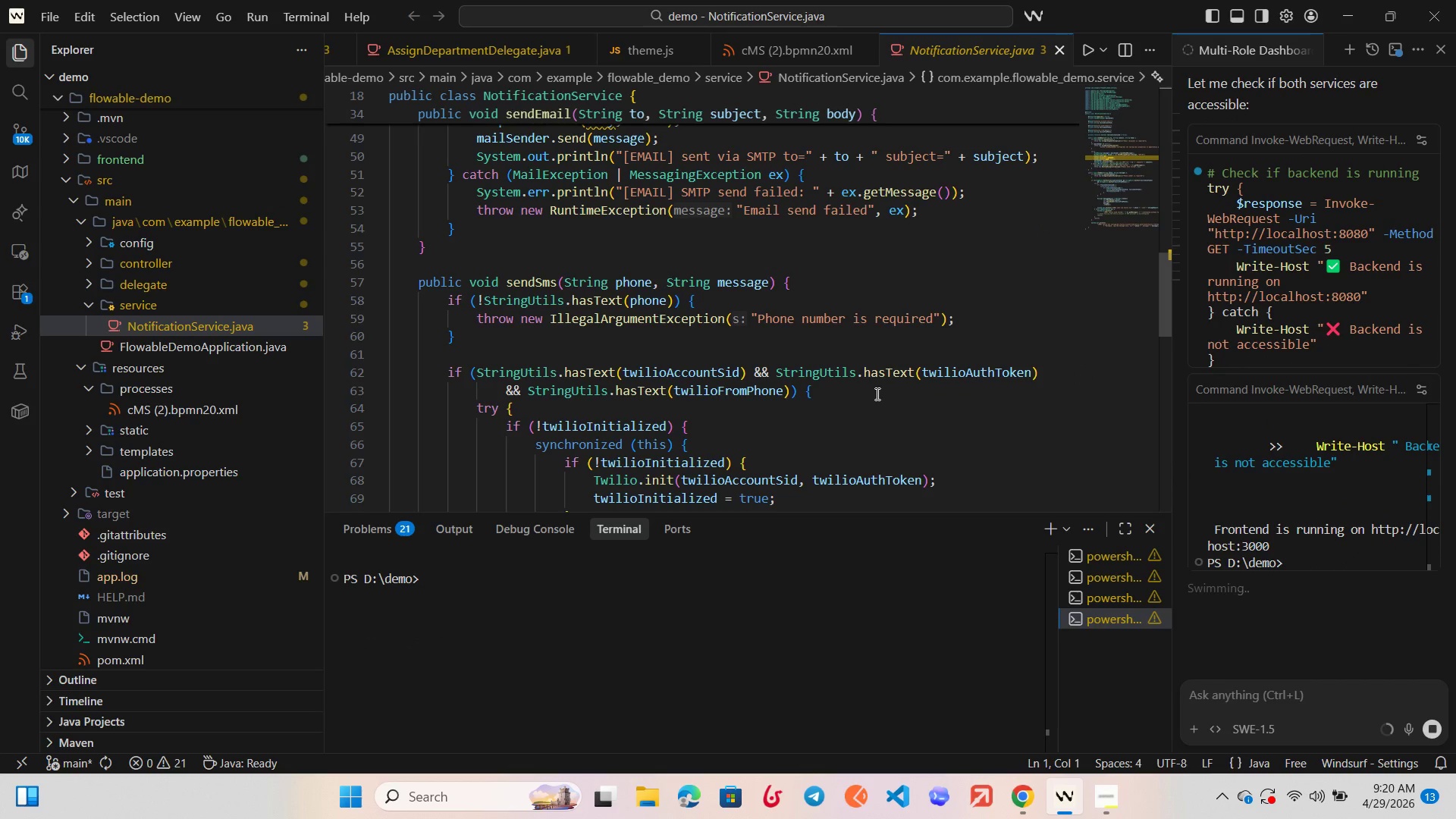 
left_click([1315, 563])
 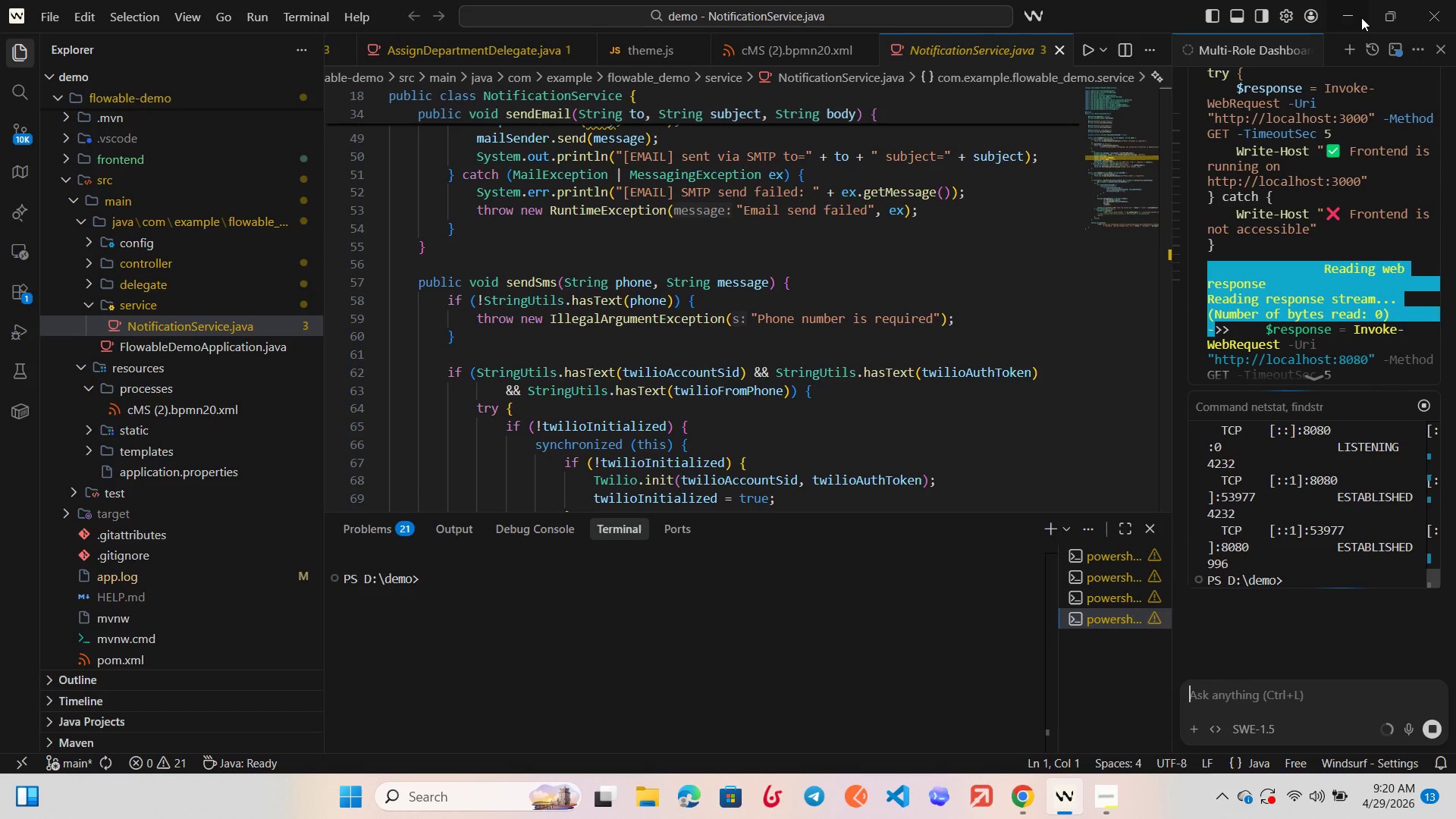 
left_click([1353, 11])
 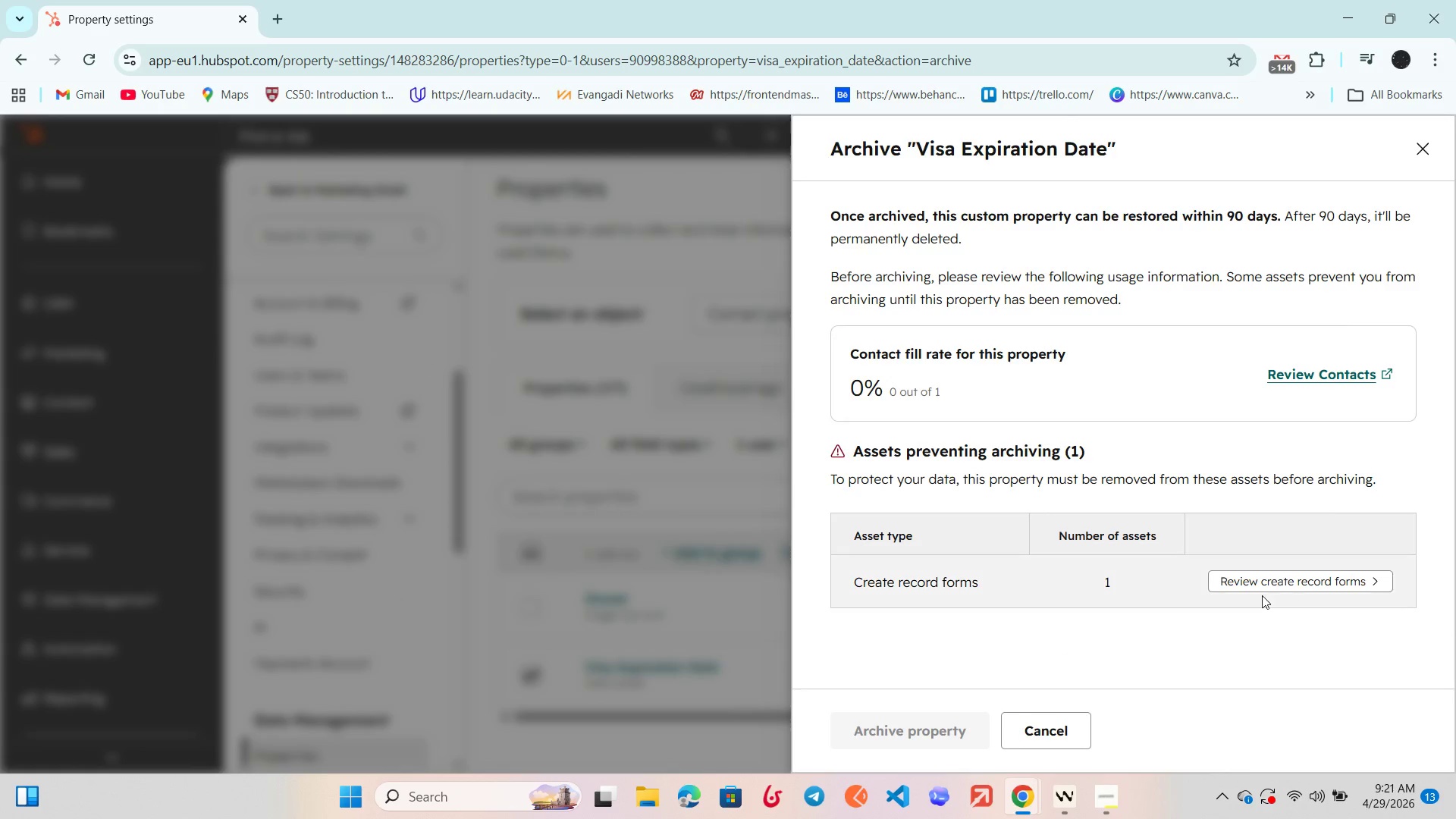 
left_click([1264, 584])
 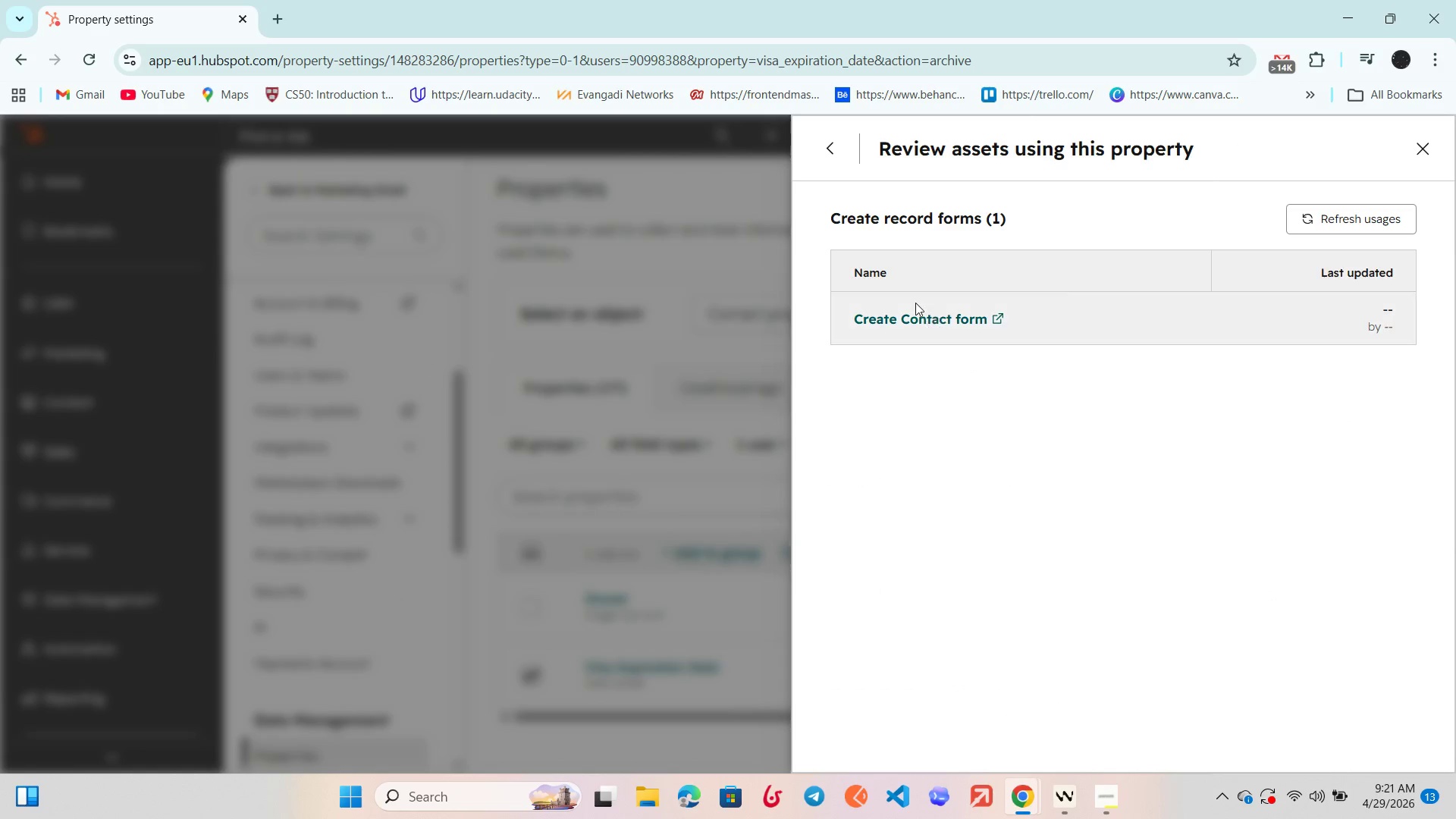 
left_click([913, 325])
 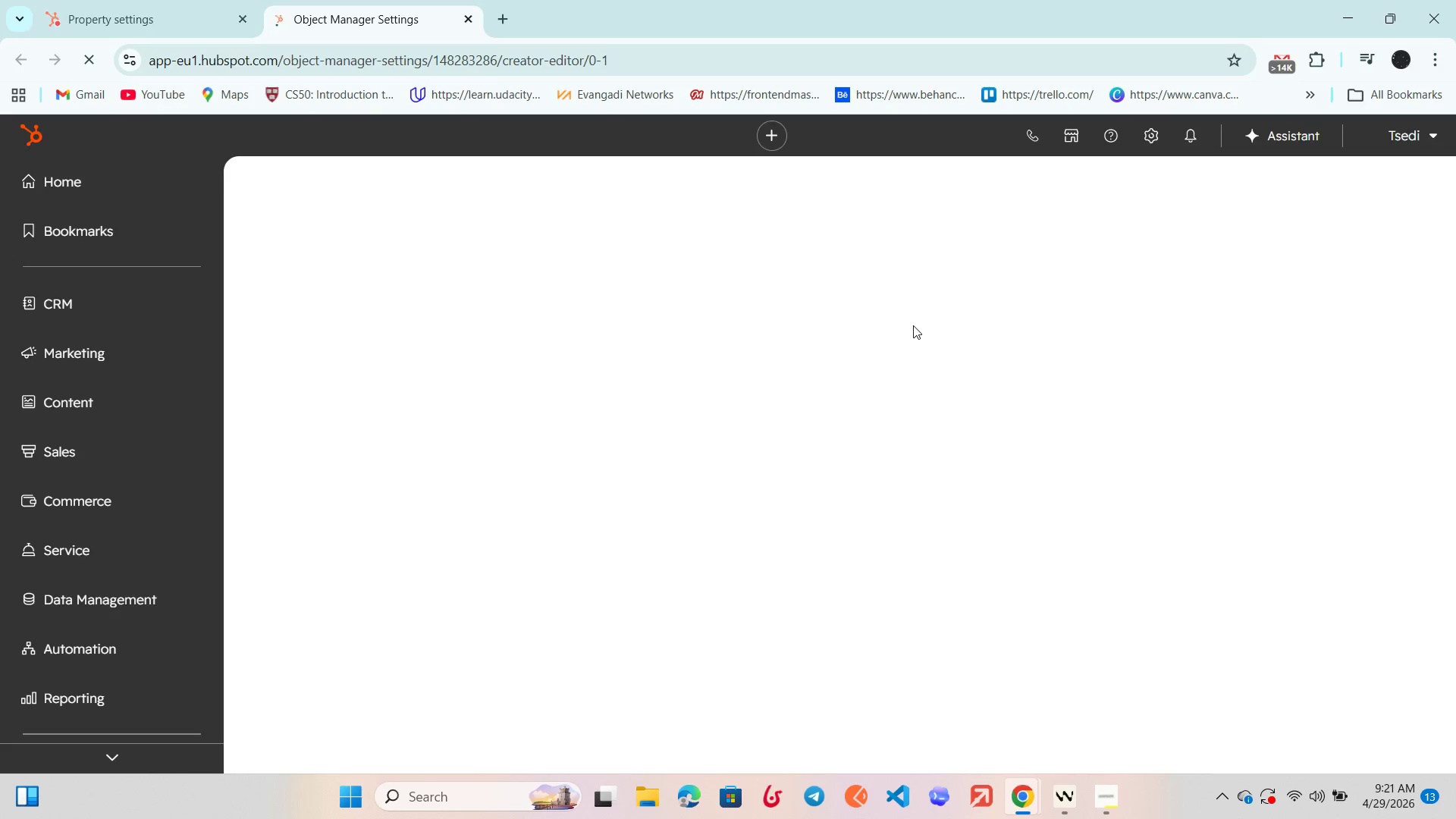 
wait(13.19)
 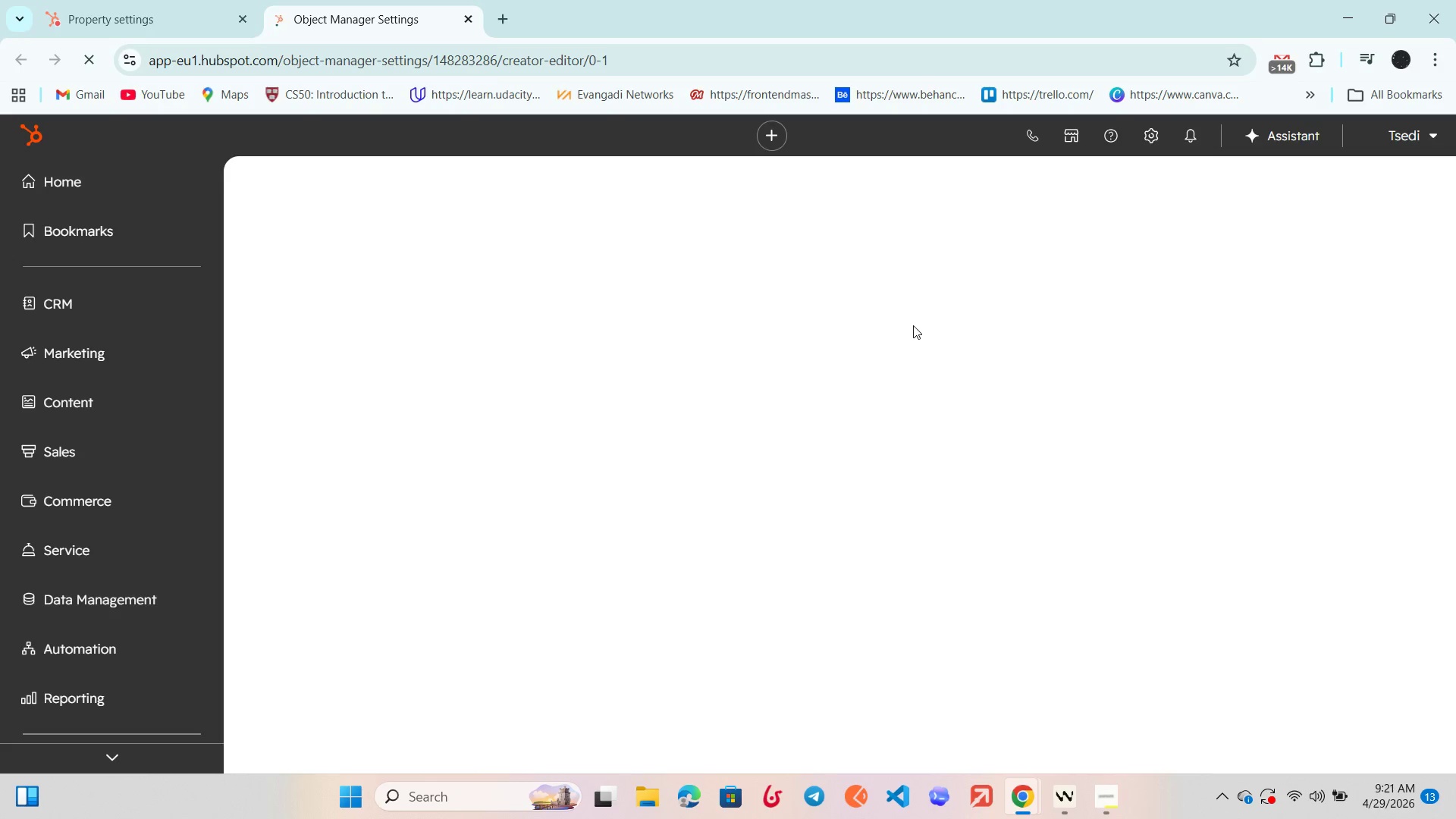 
scroll: coordinate [745, 413], scroll_direction: none, amount: 0.0
 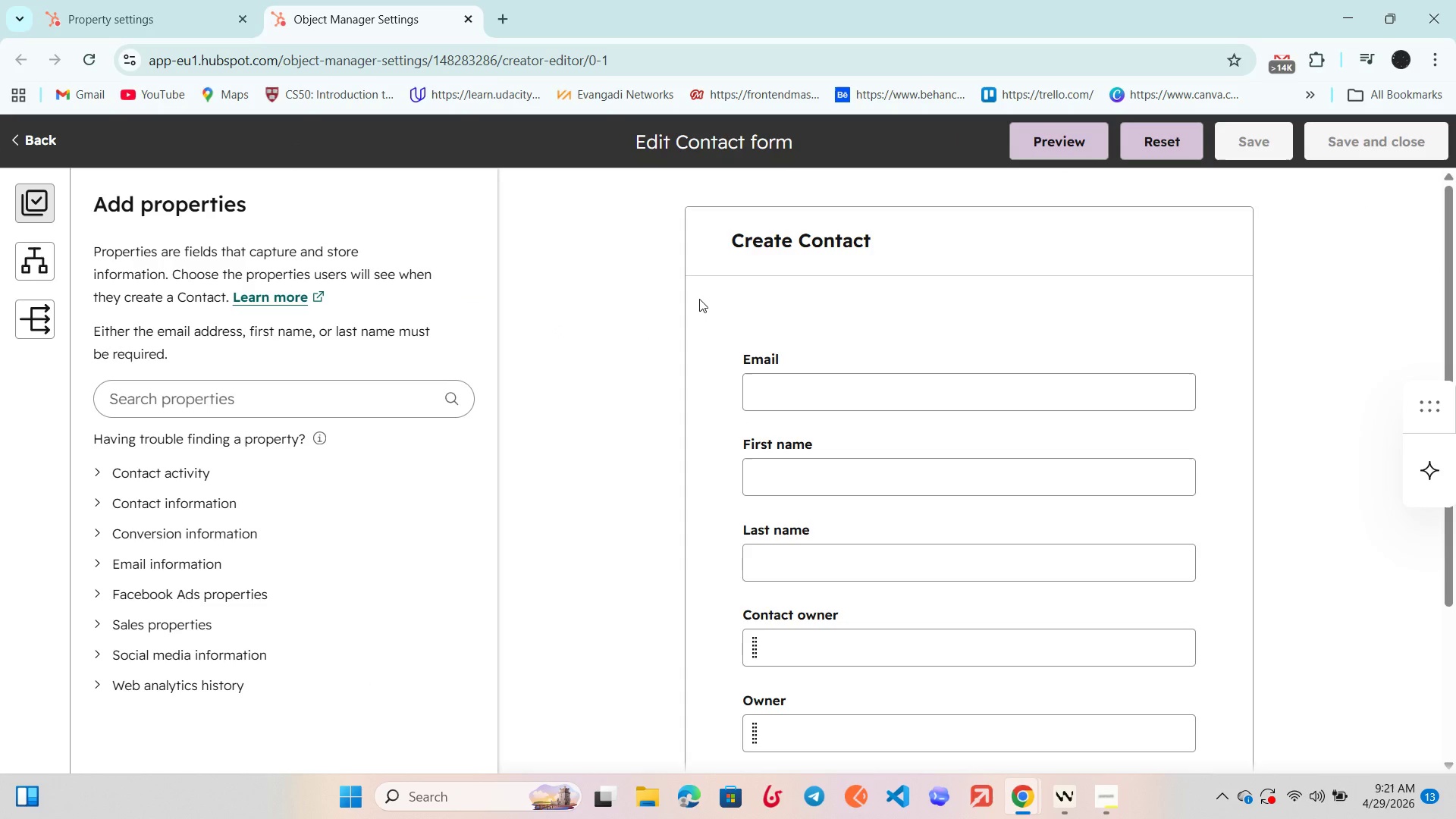 
scroll: coordinate [700, 308], scroll_direction: up, amount: 6.0
 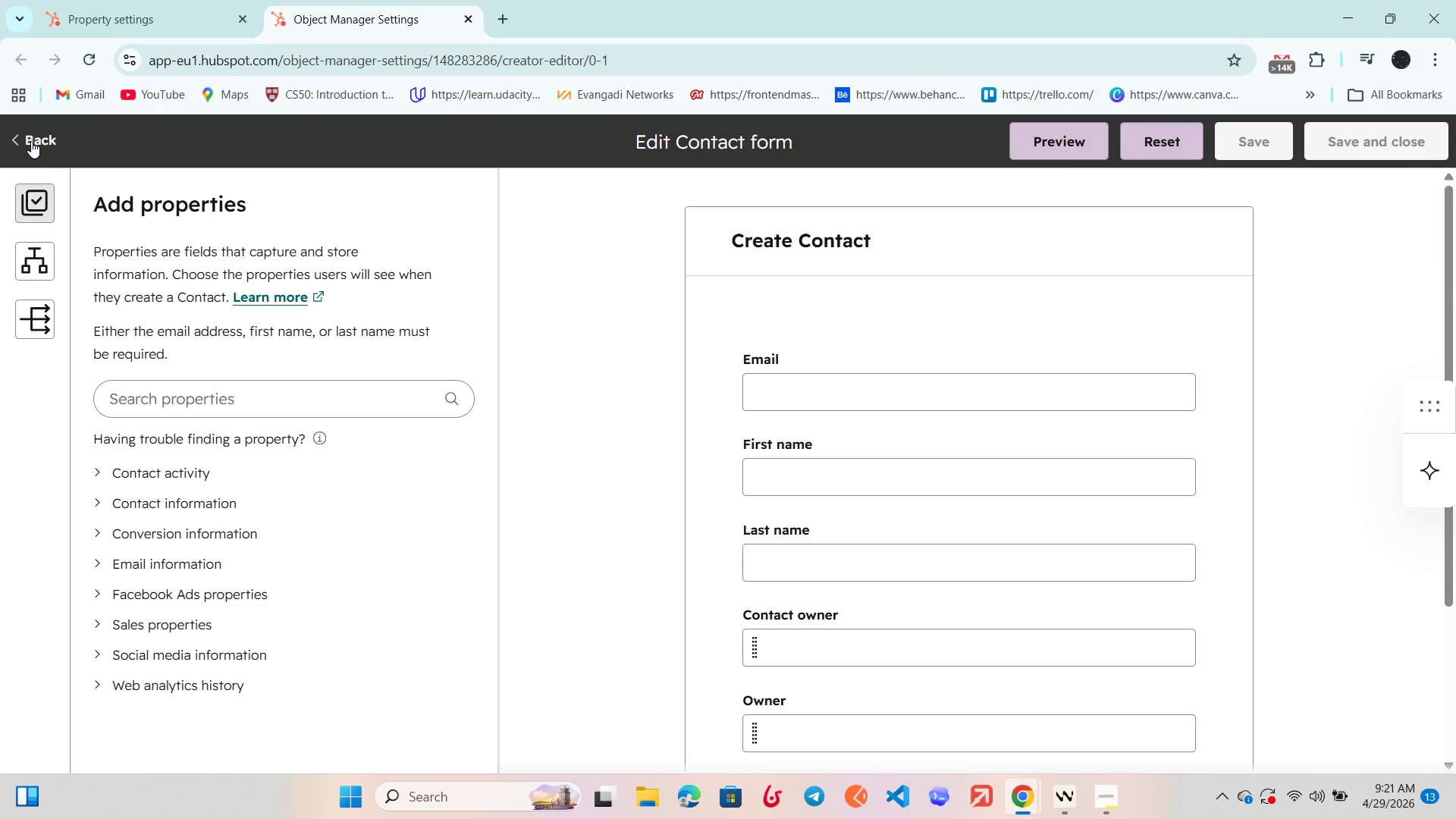 
left_click([31, 141])
 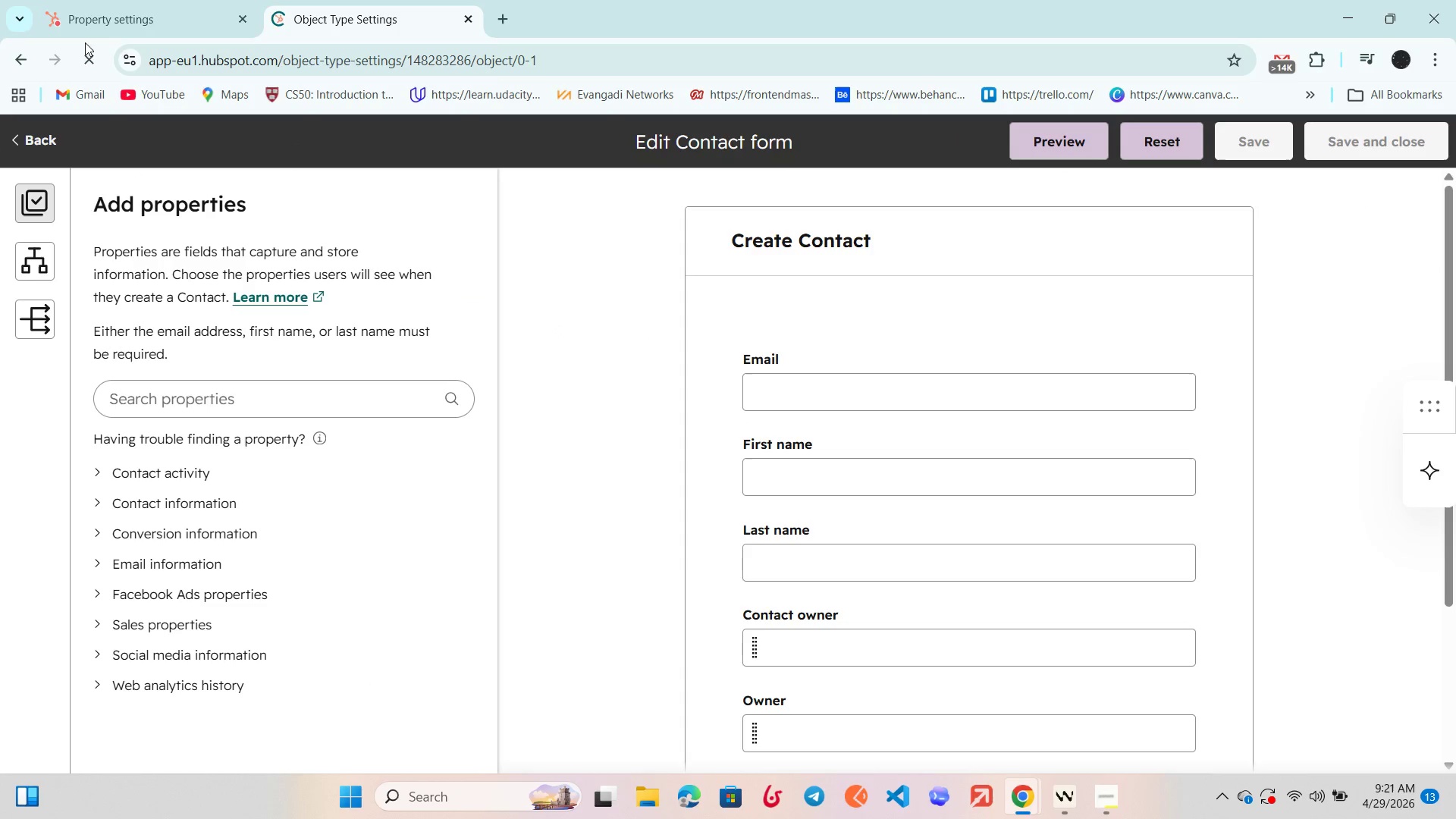 
left_click([127, 0])
 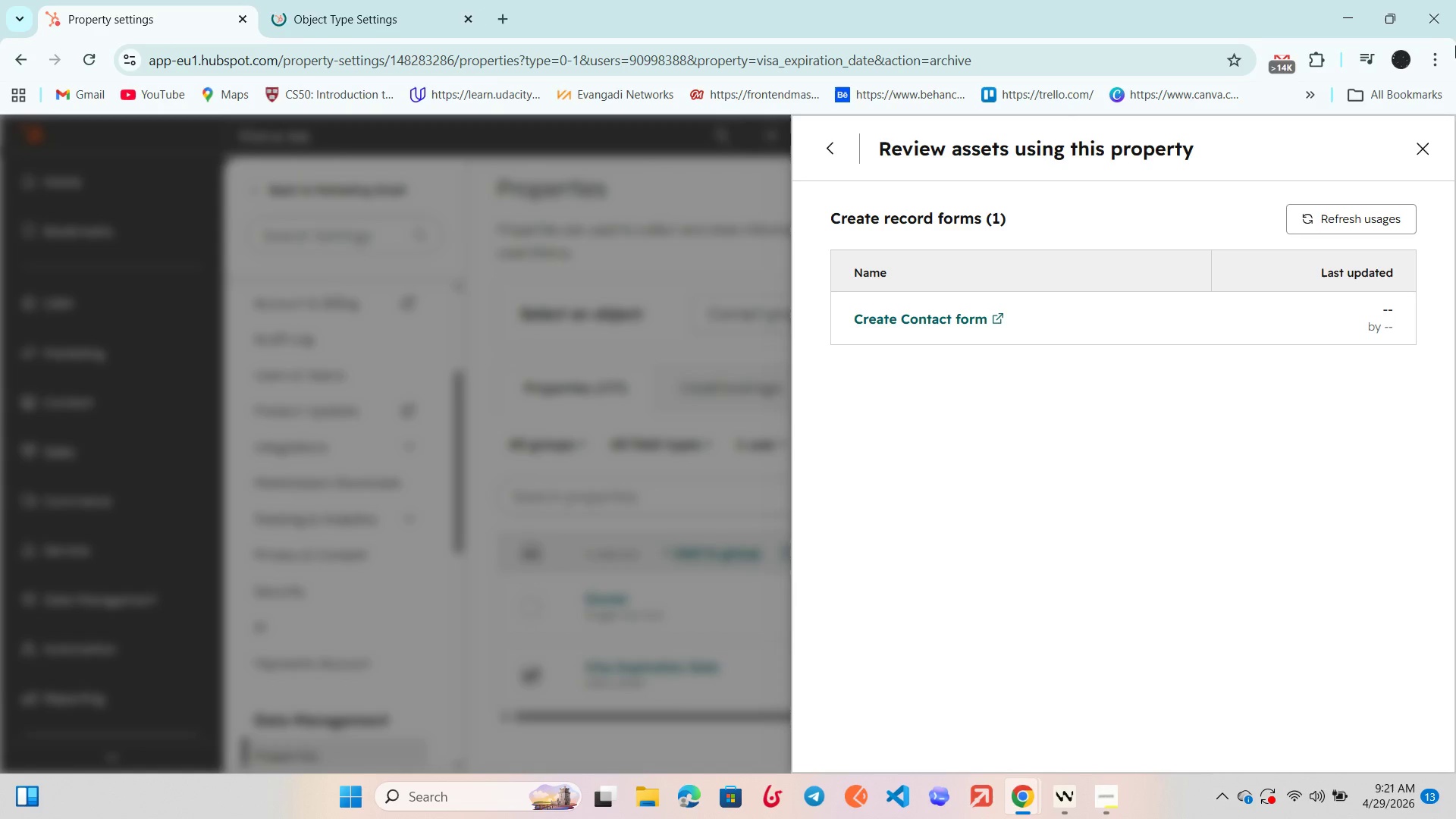 
left_click([1424, 140])
 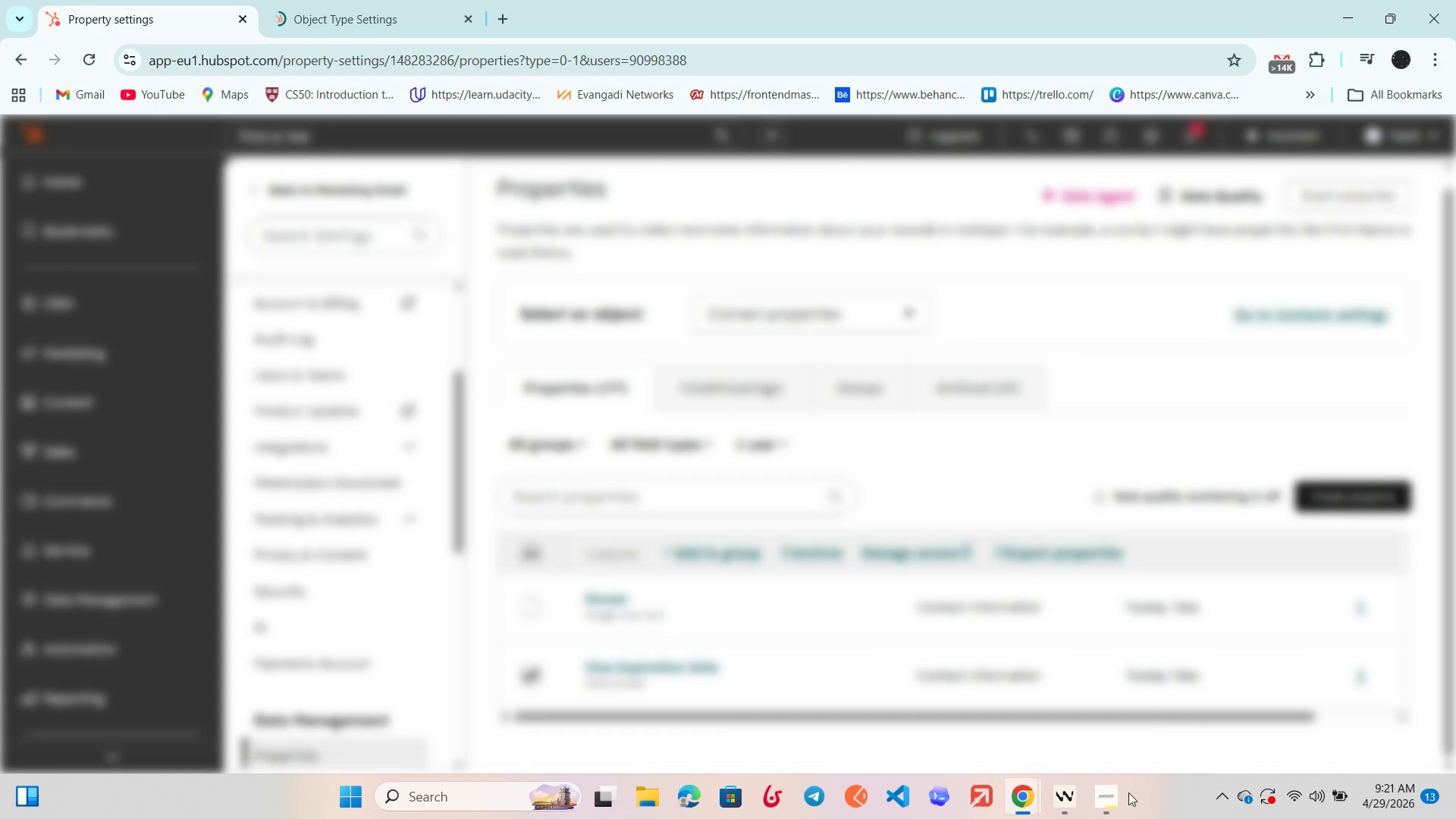 
left_click([1117, 806])